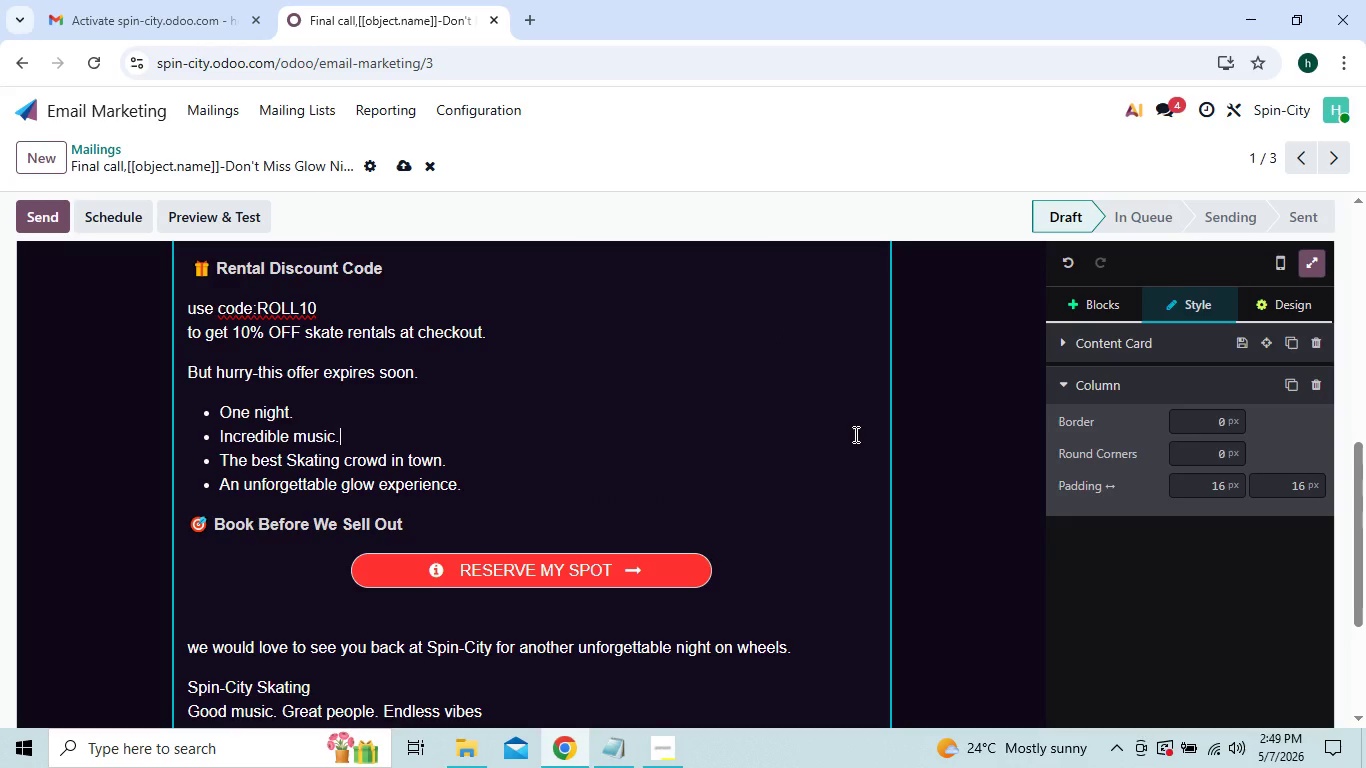 
left_click_drag(start_coordinate=[854, 434], to_coordinate=[764, 245])
 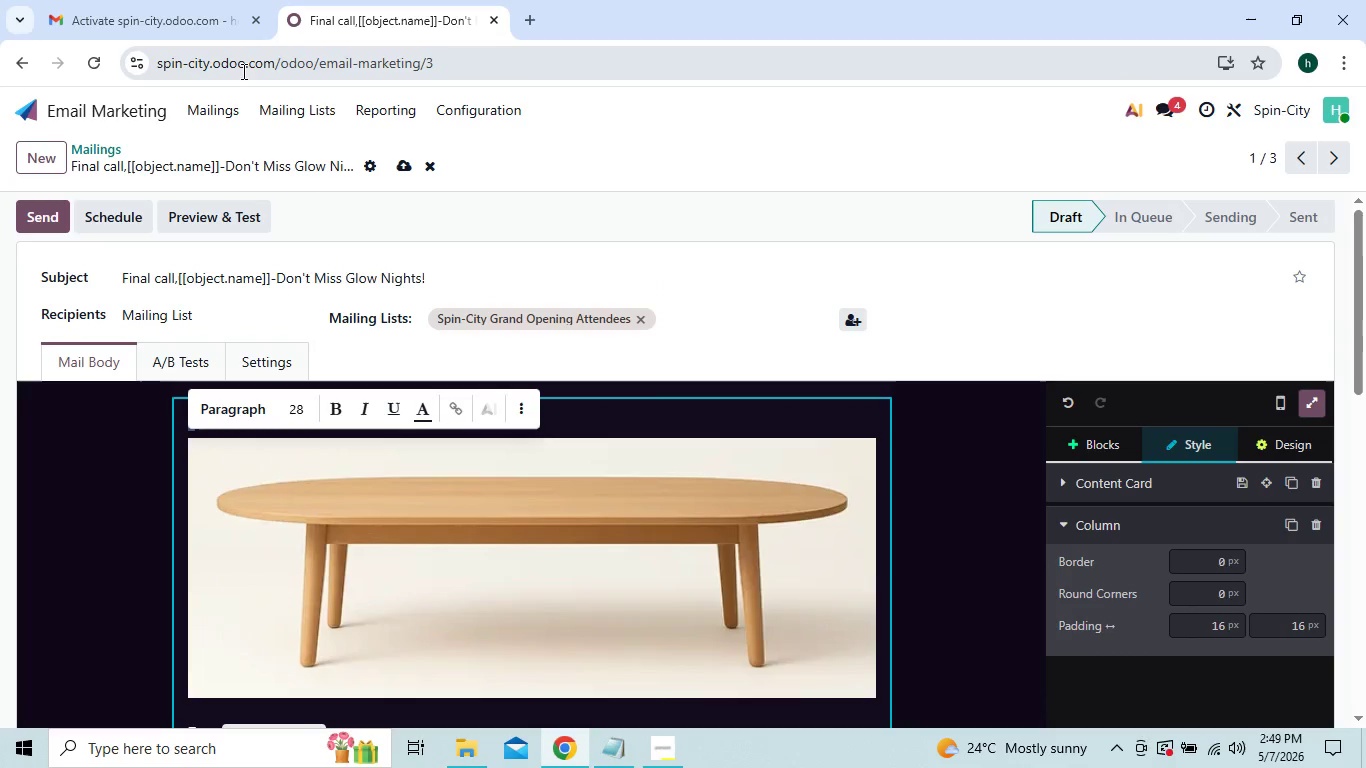 
left_click([224, 103])
 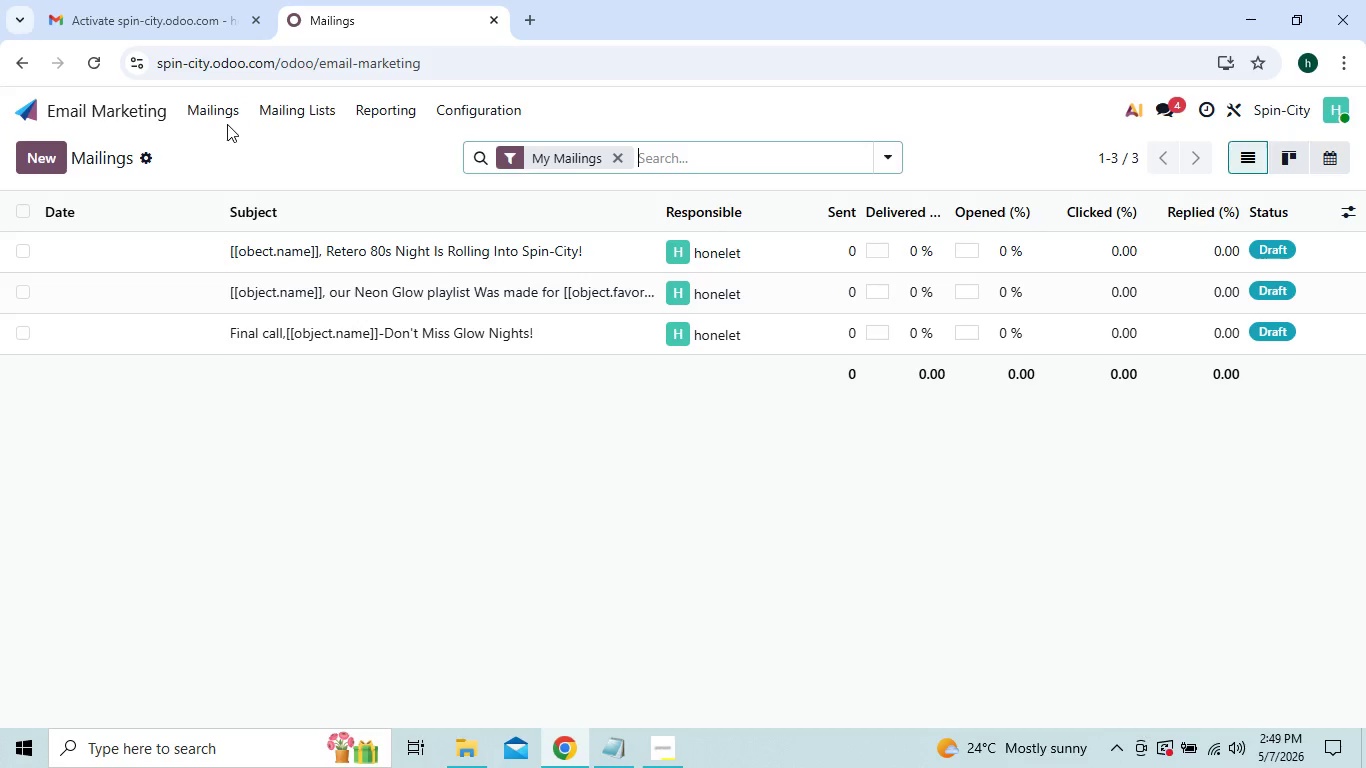 
wait(5.03)
 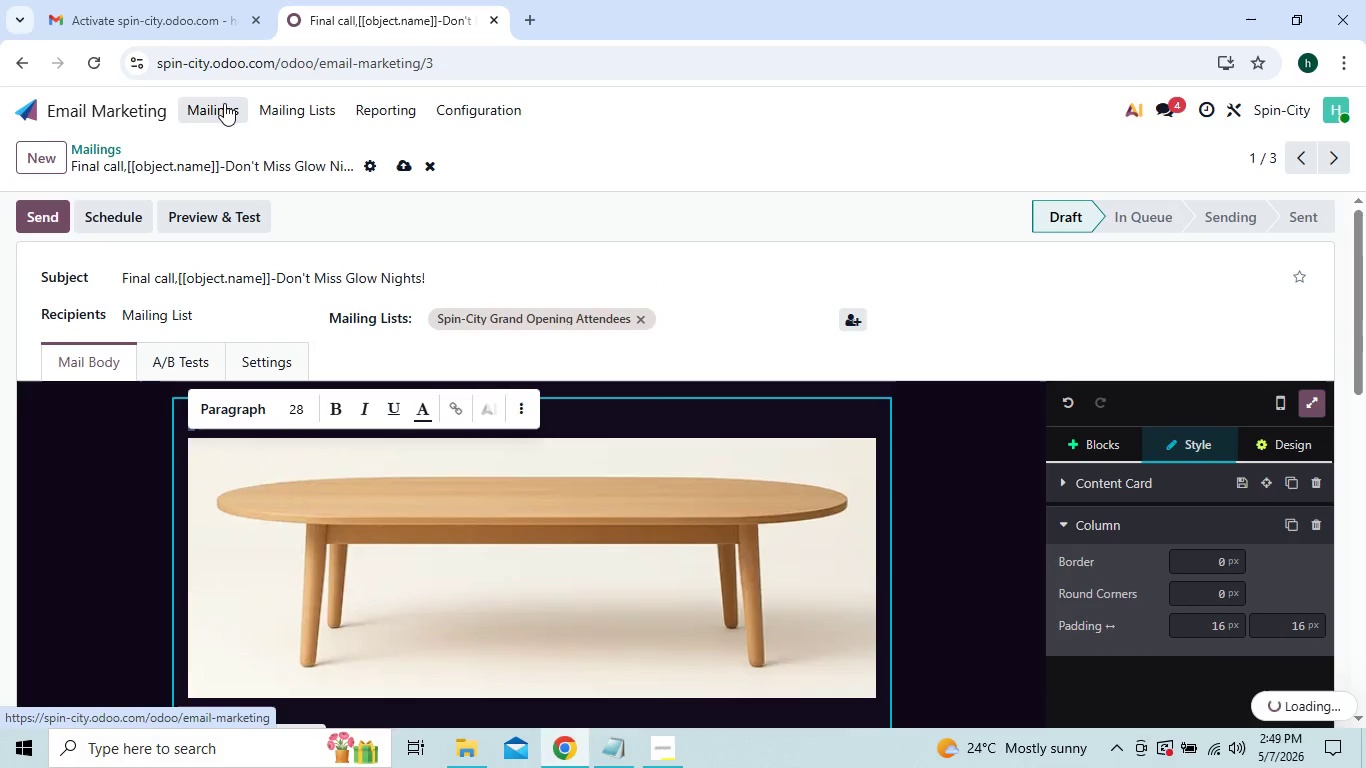 
left_click([349, 244])
 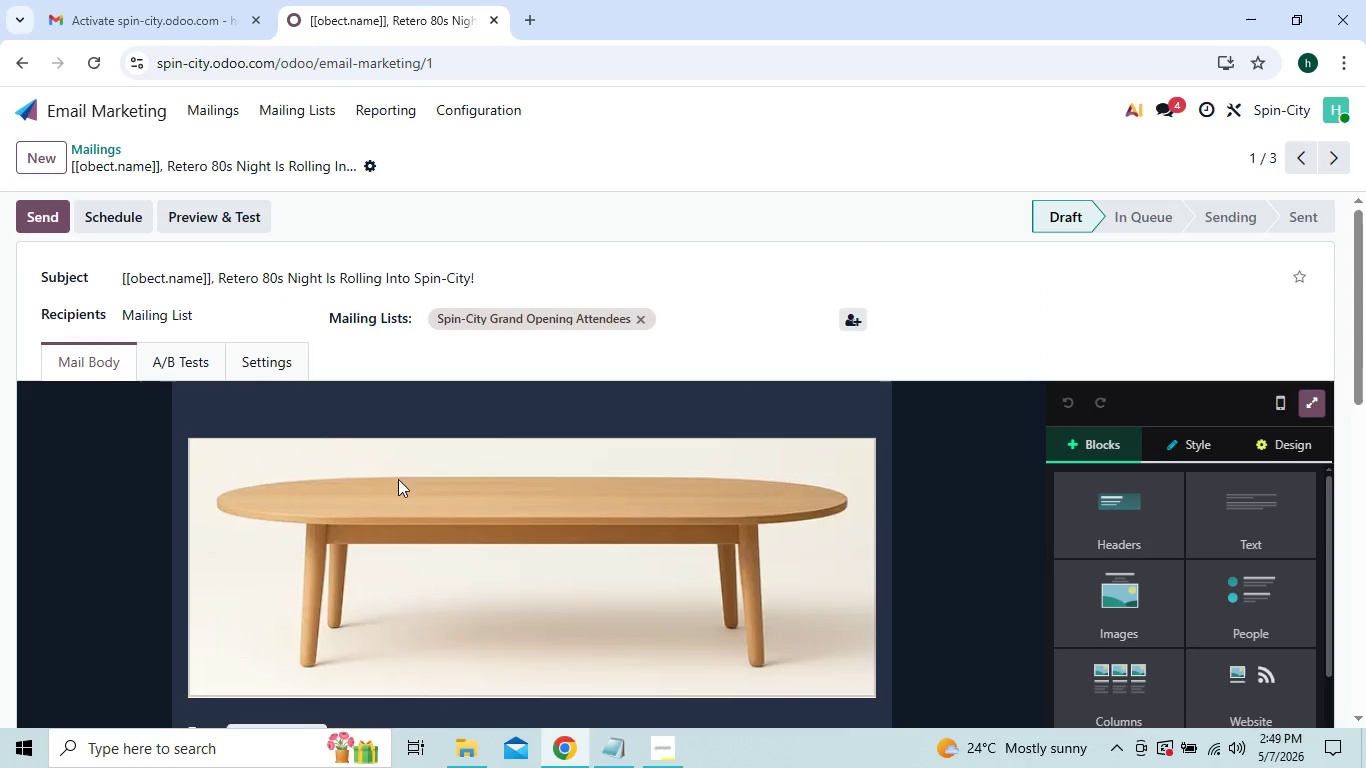 
double_click([413, 516])
 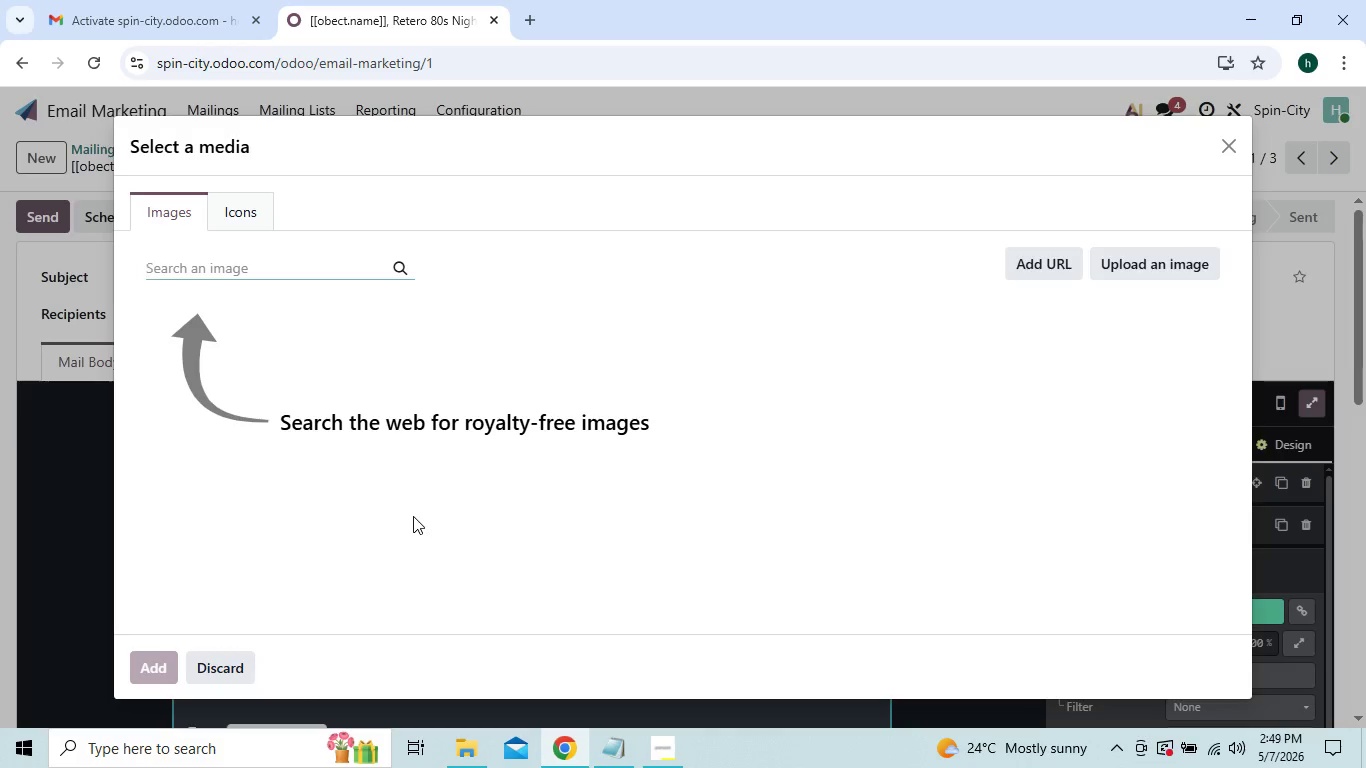 
wait(15.92)
 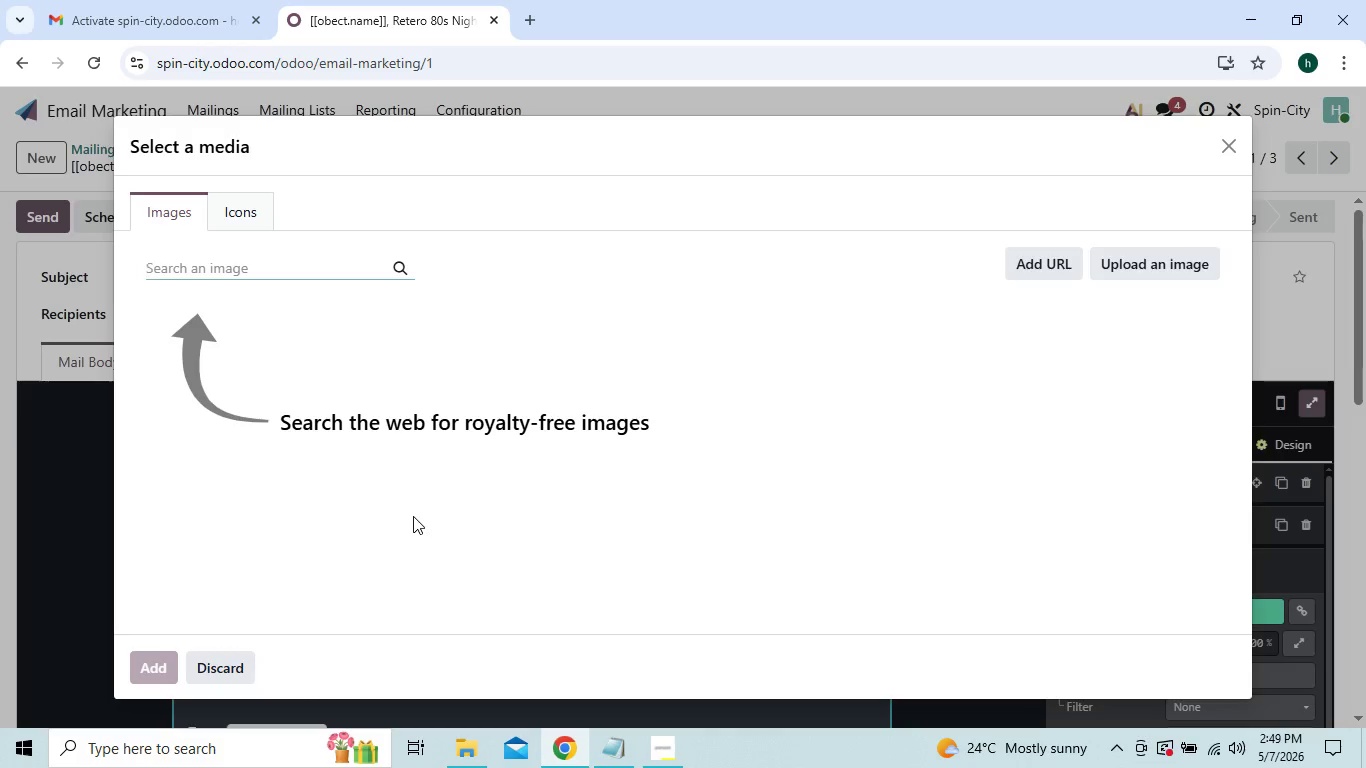 
left_click([311, 272])
 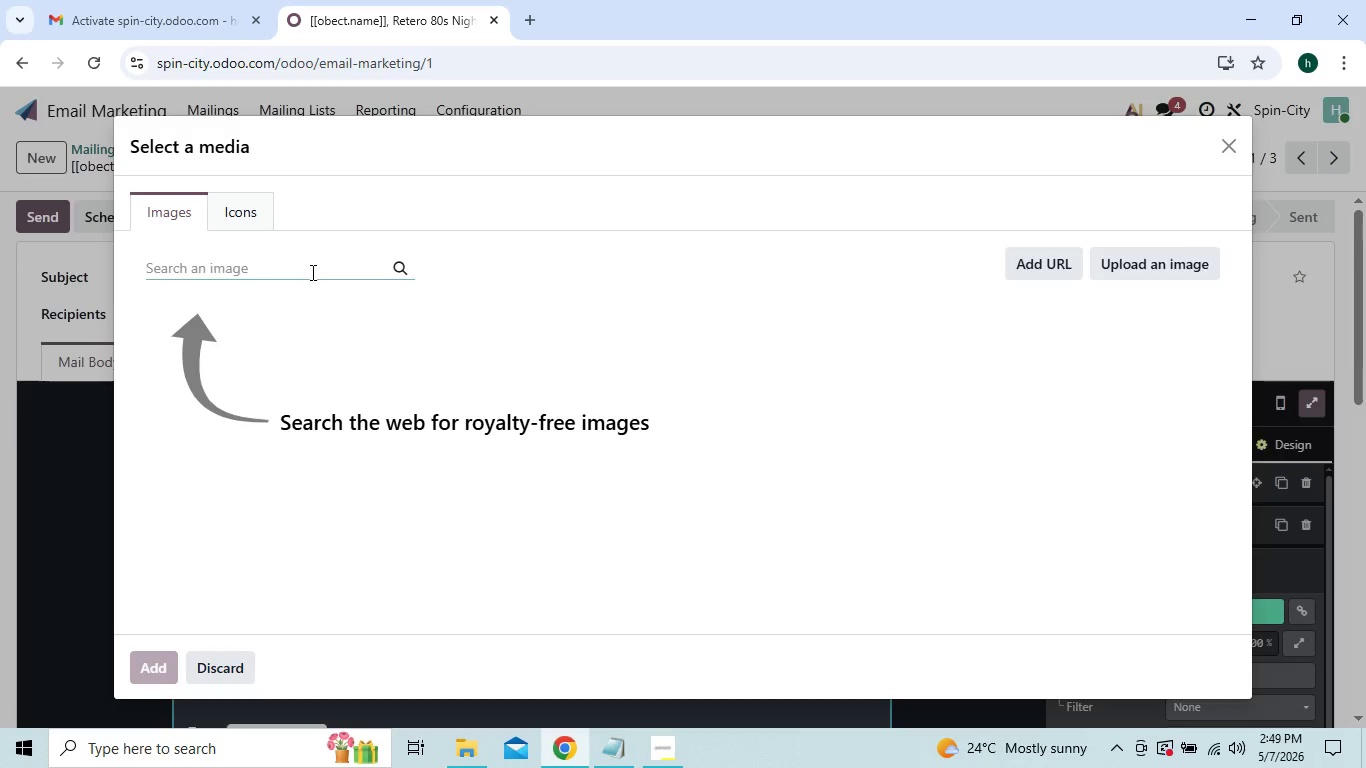 
type(retro roller skating )
 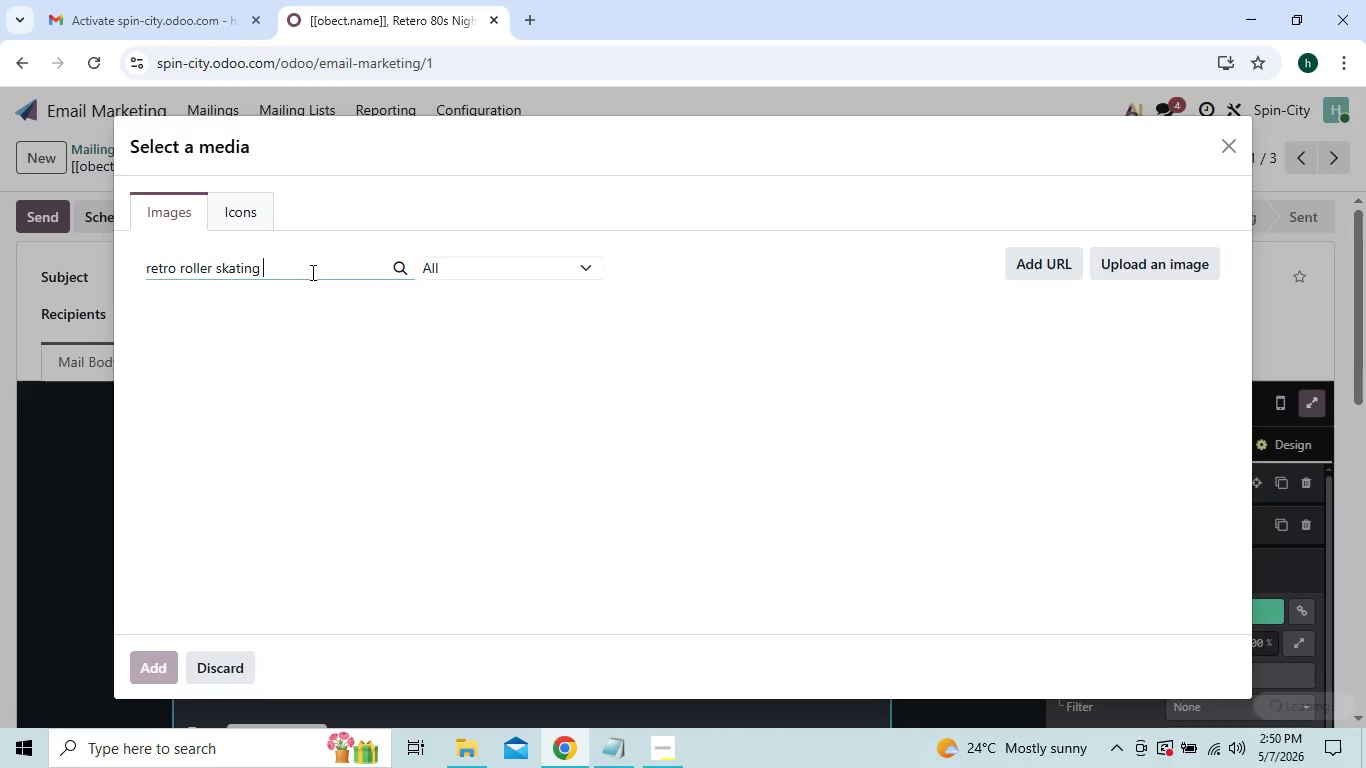 
type(rink collection)
 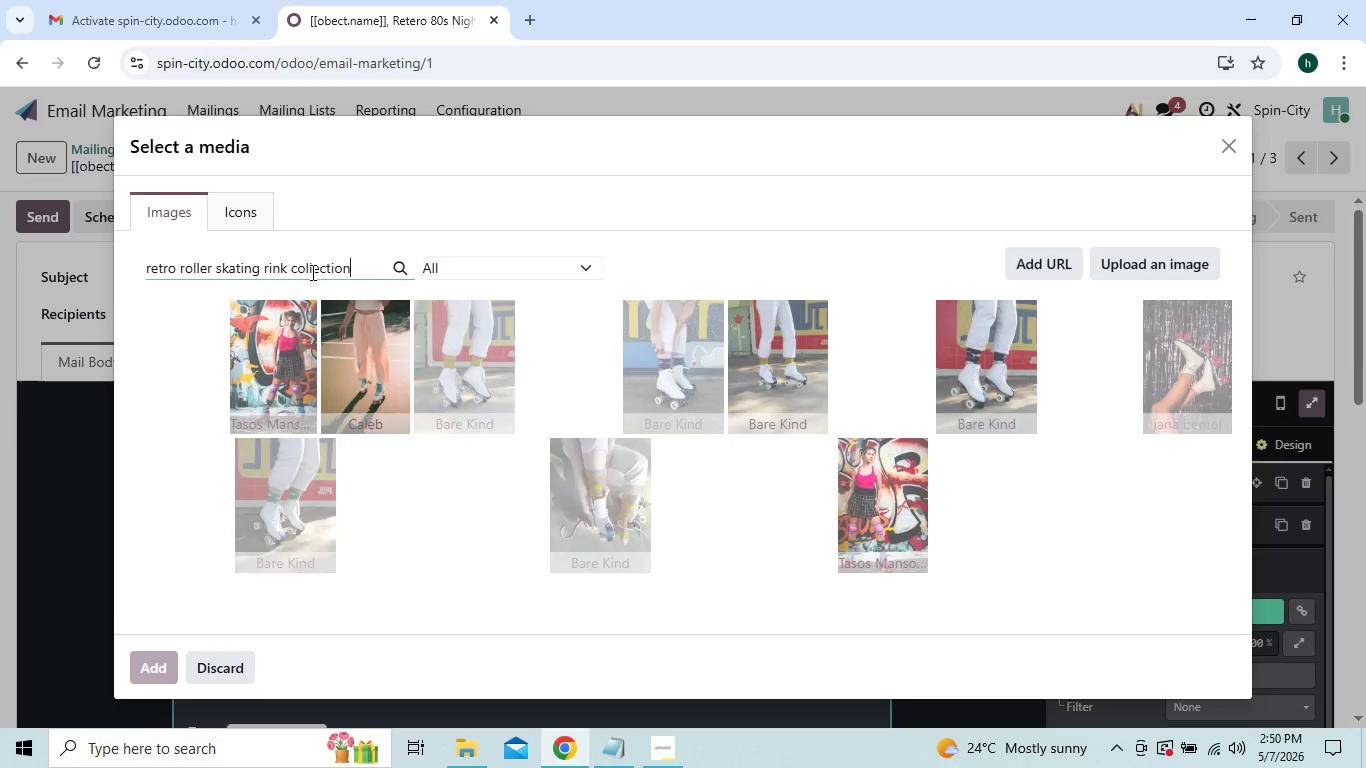 
wait(9.88)
 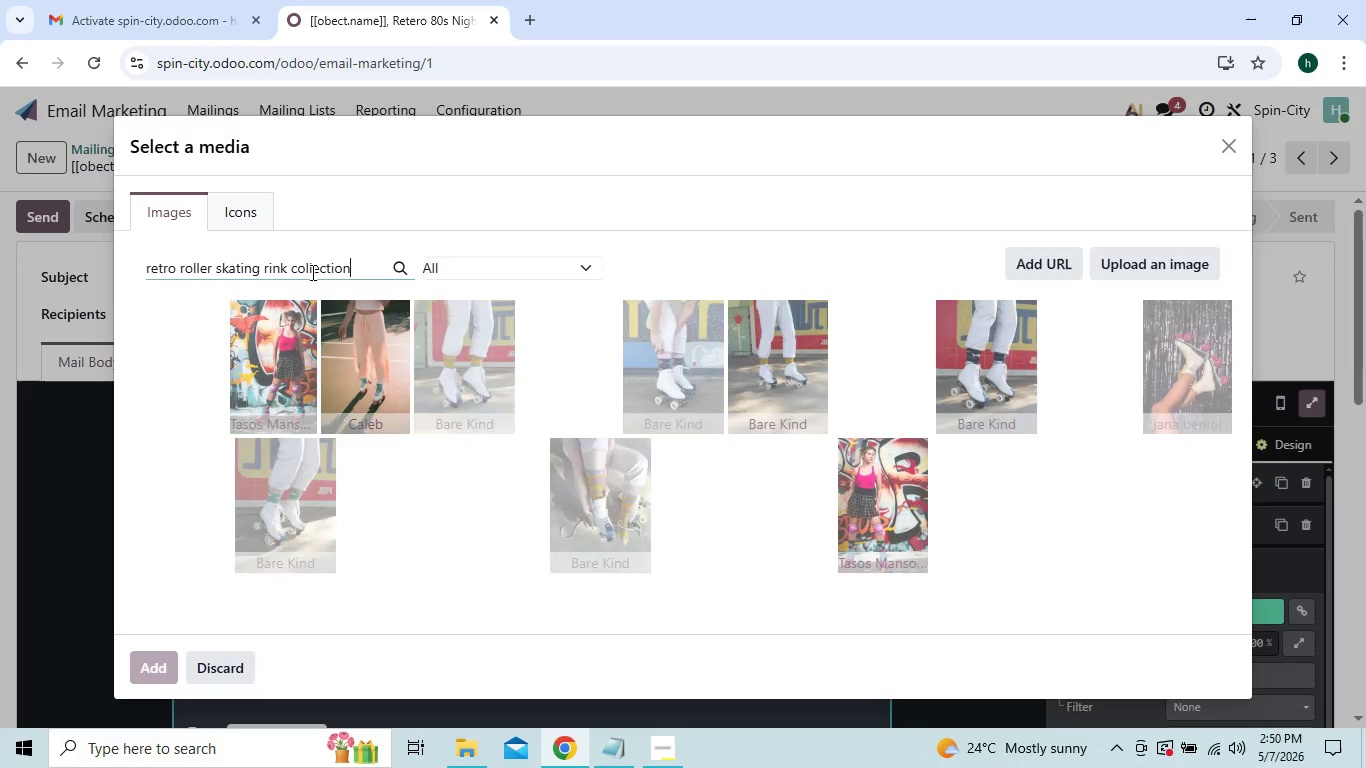 
left_click([621, 610])
 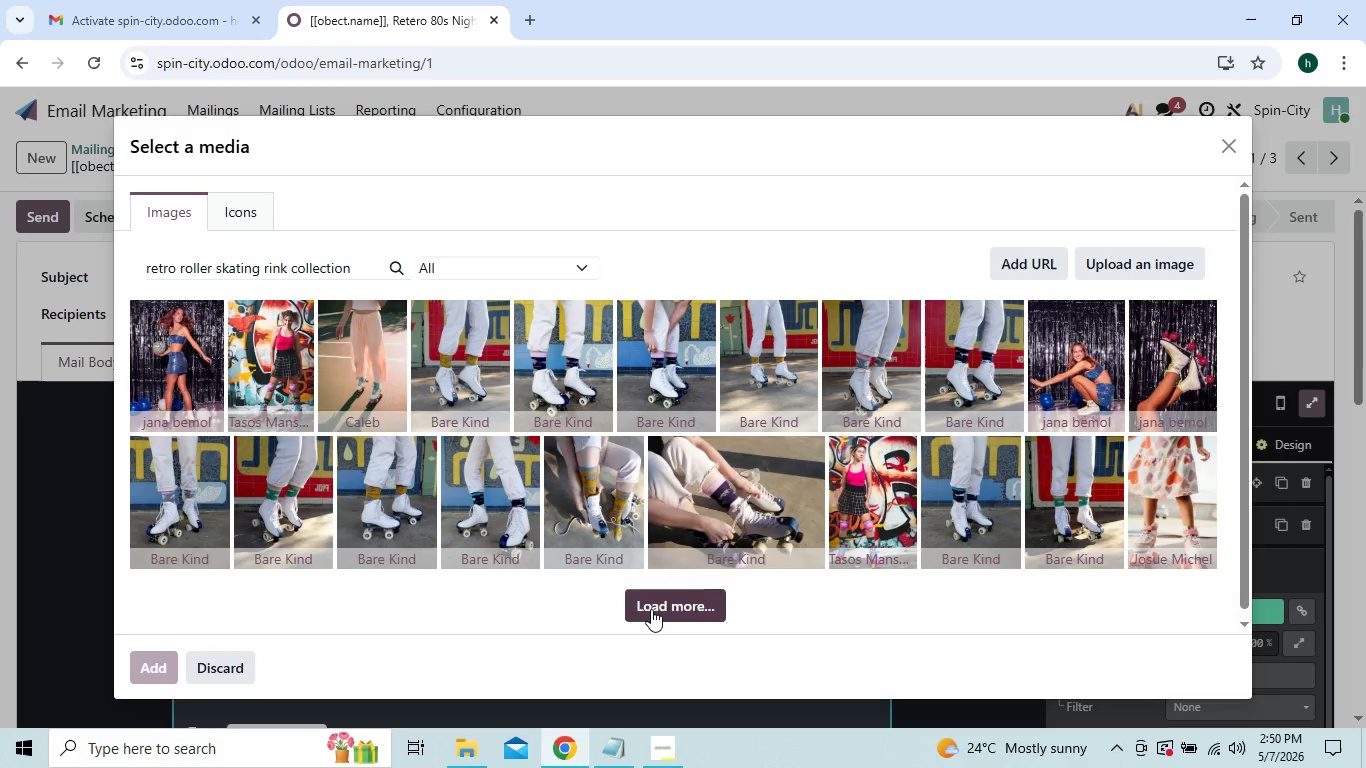 
left_click([651, 609])
 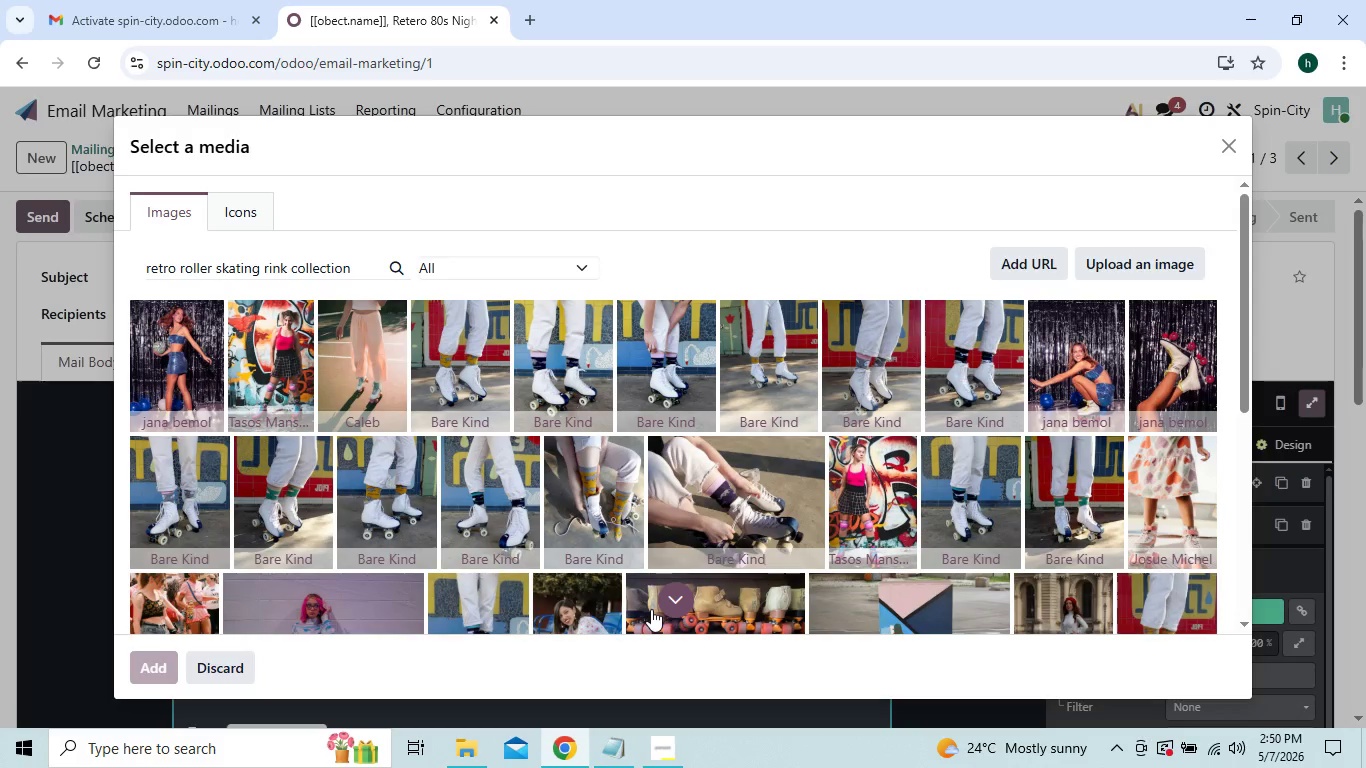 
mouse_move([674, 595])
 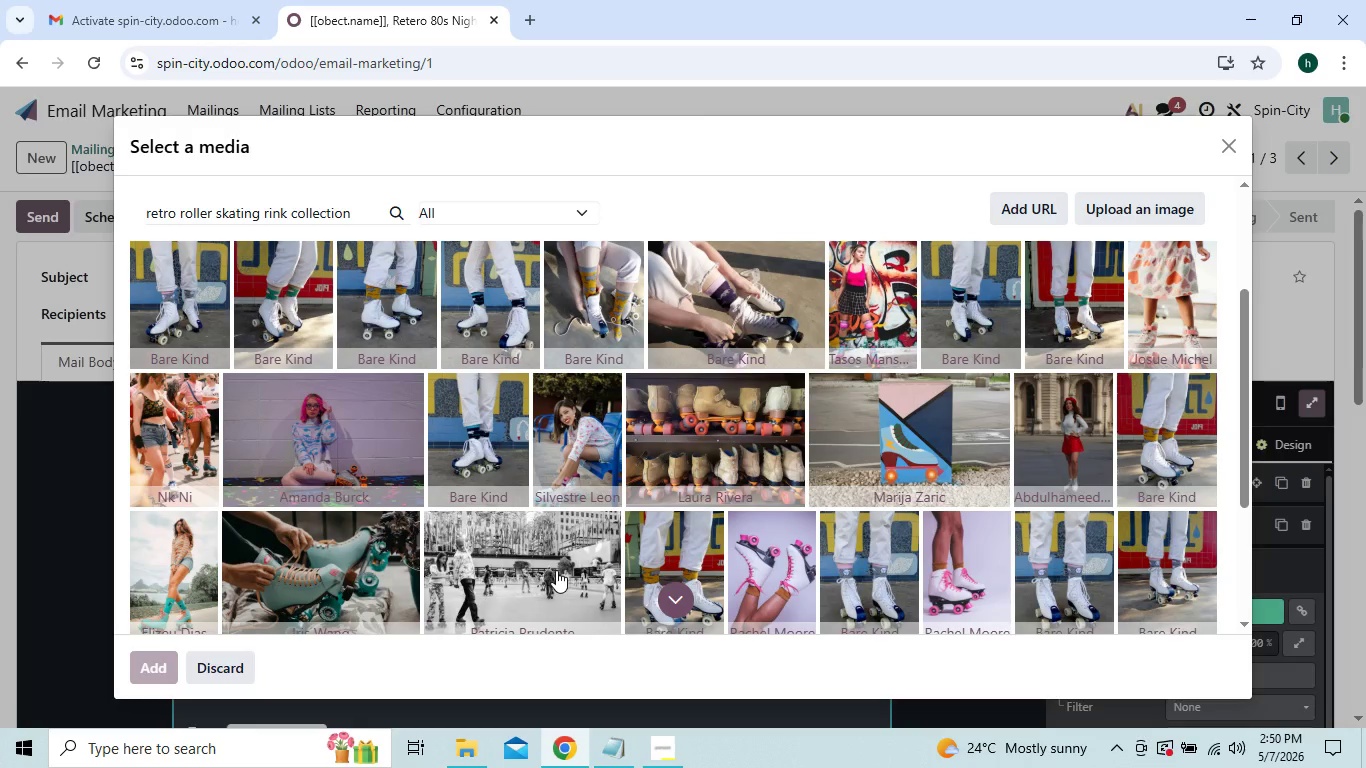 
left_click([556, 570])
 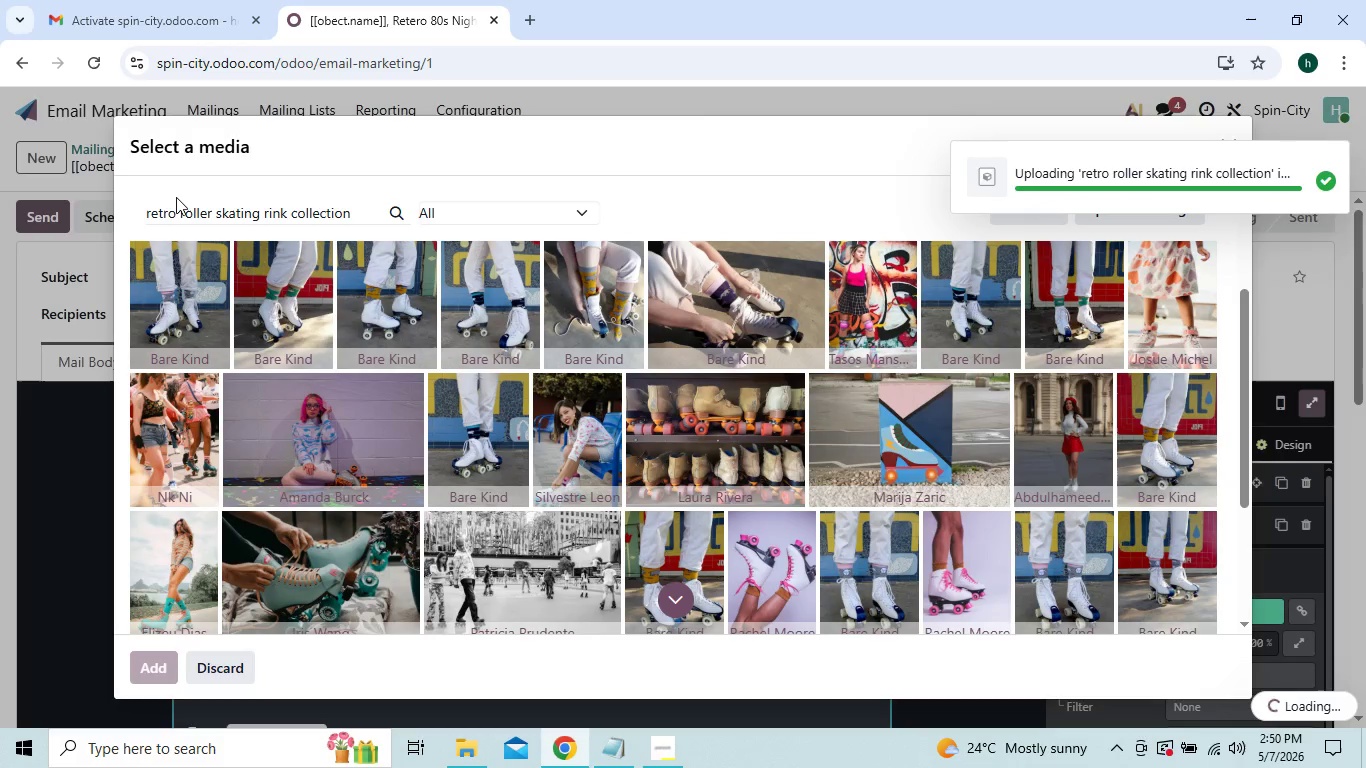 
double_click([169, 214])
 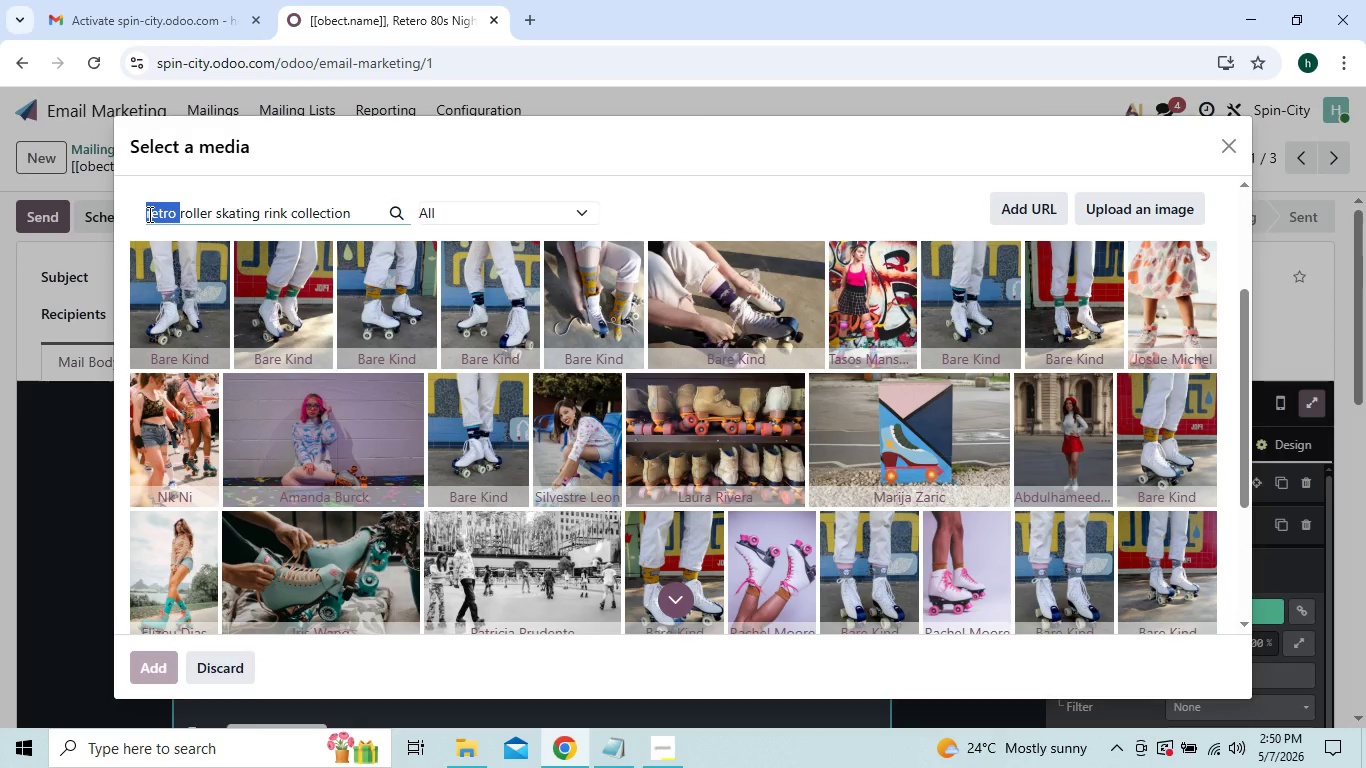 
left_click_drag(start_coordinate=[148, 214], to_coordinate=[207, 210])
 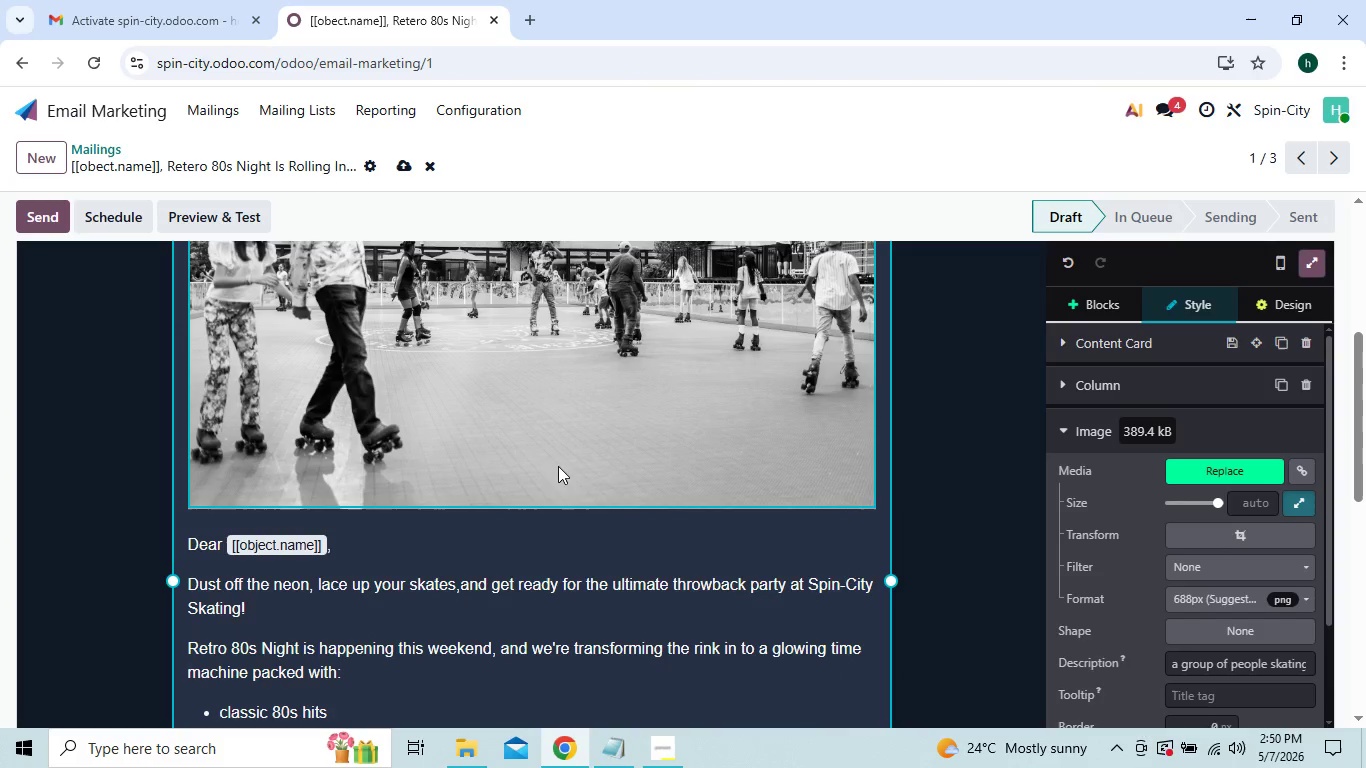 
wait(7.92)
 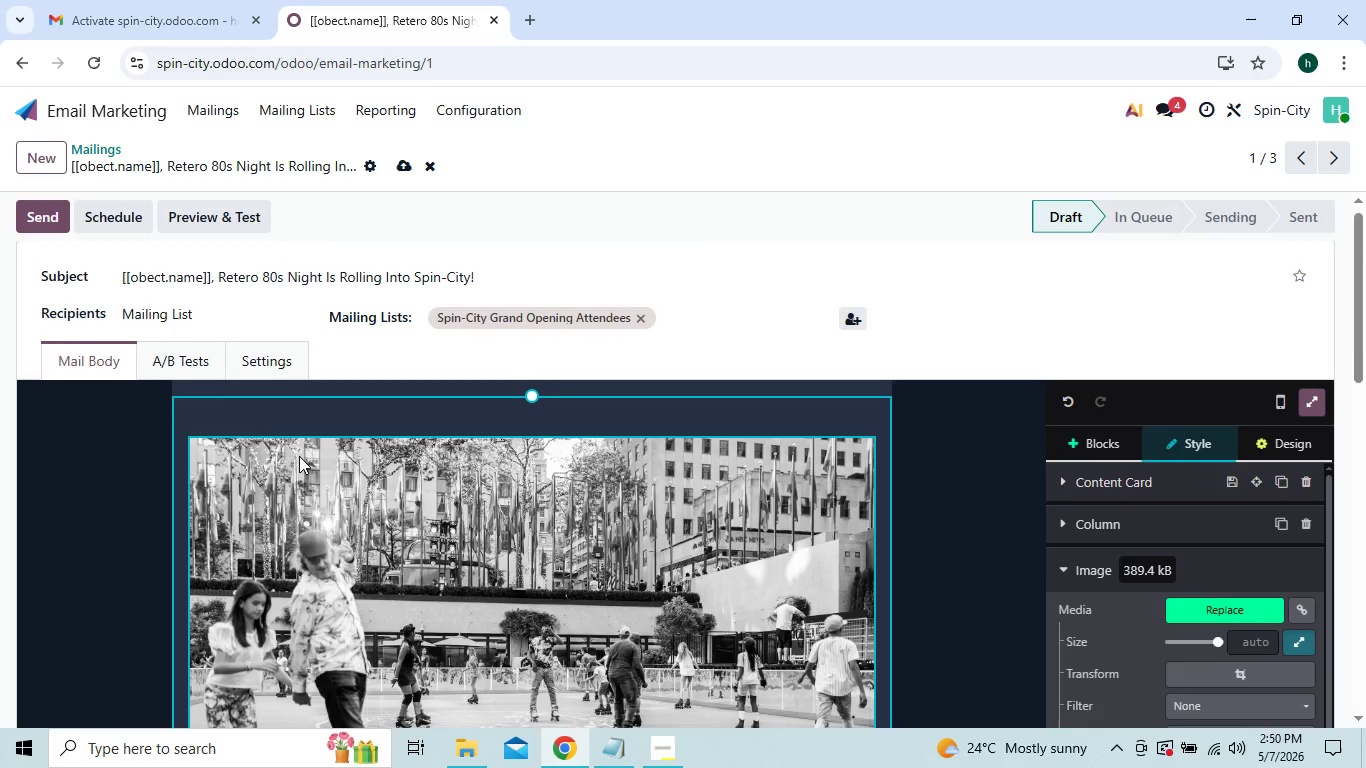 
left_click([1207, 543])
 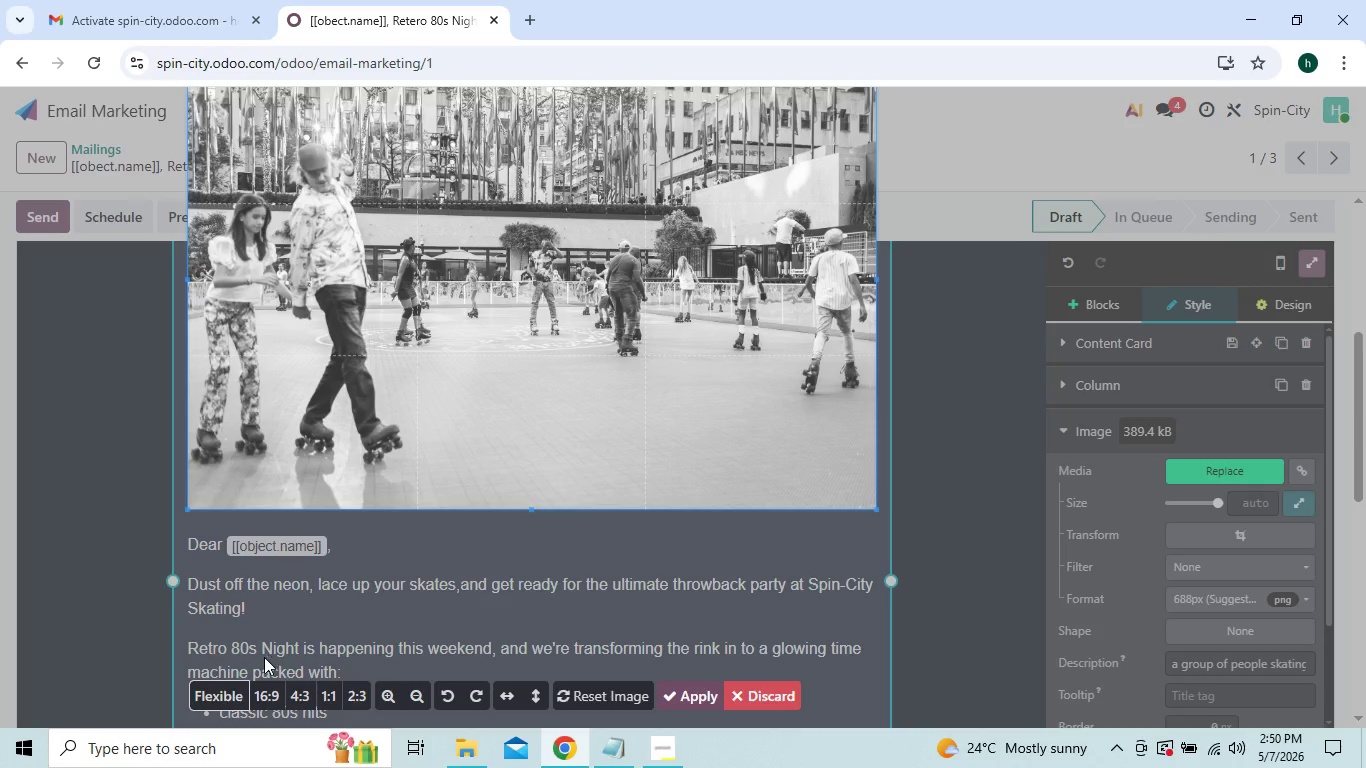 
left_click([266, 697])
 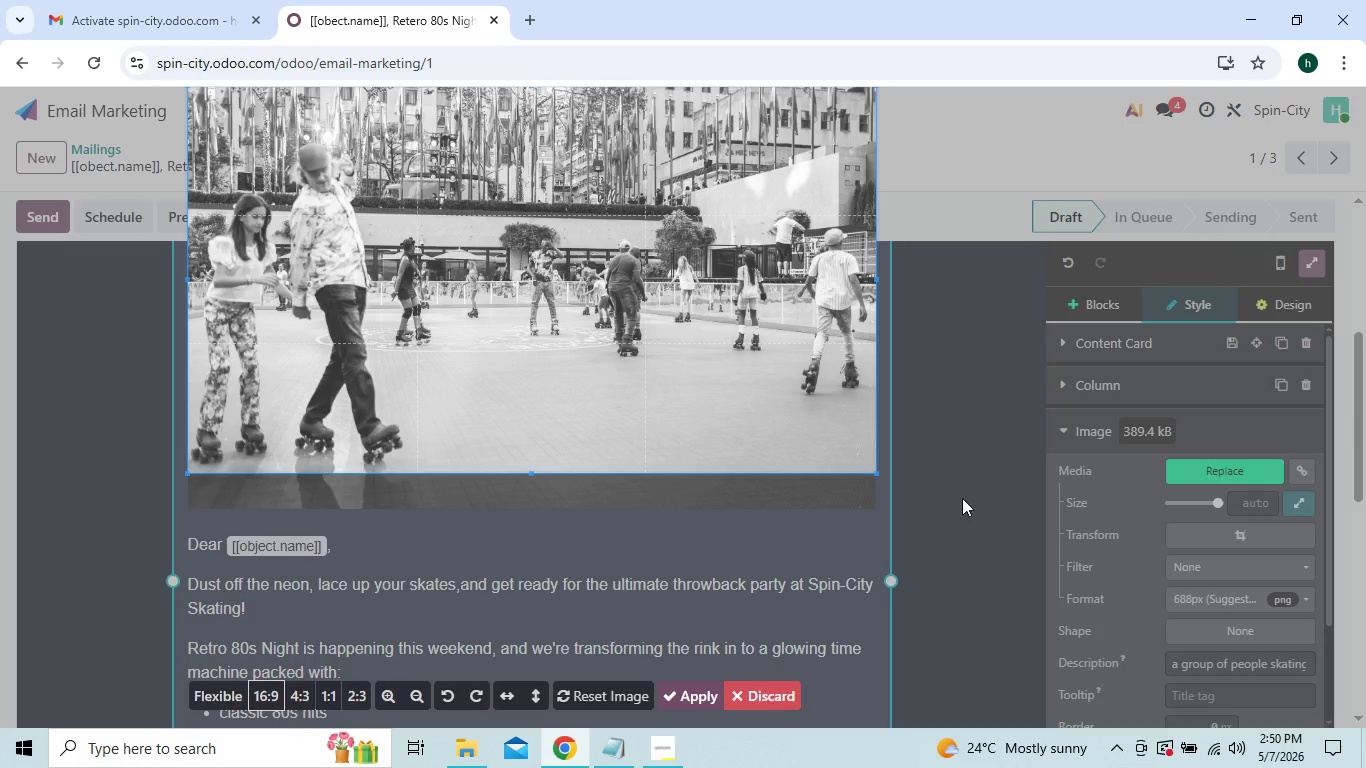 
wait(5.06)
 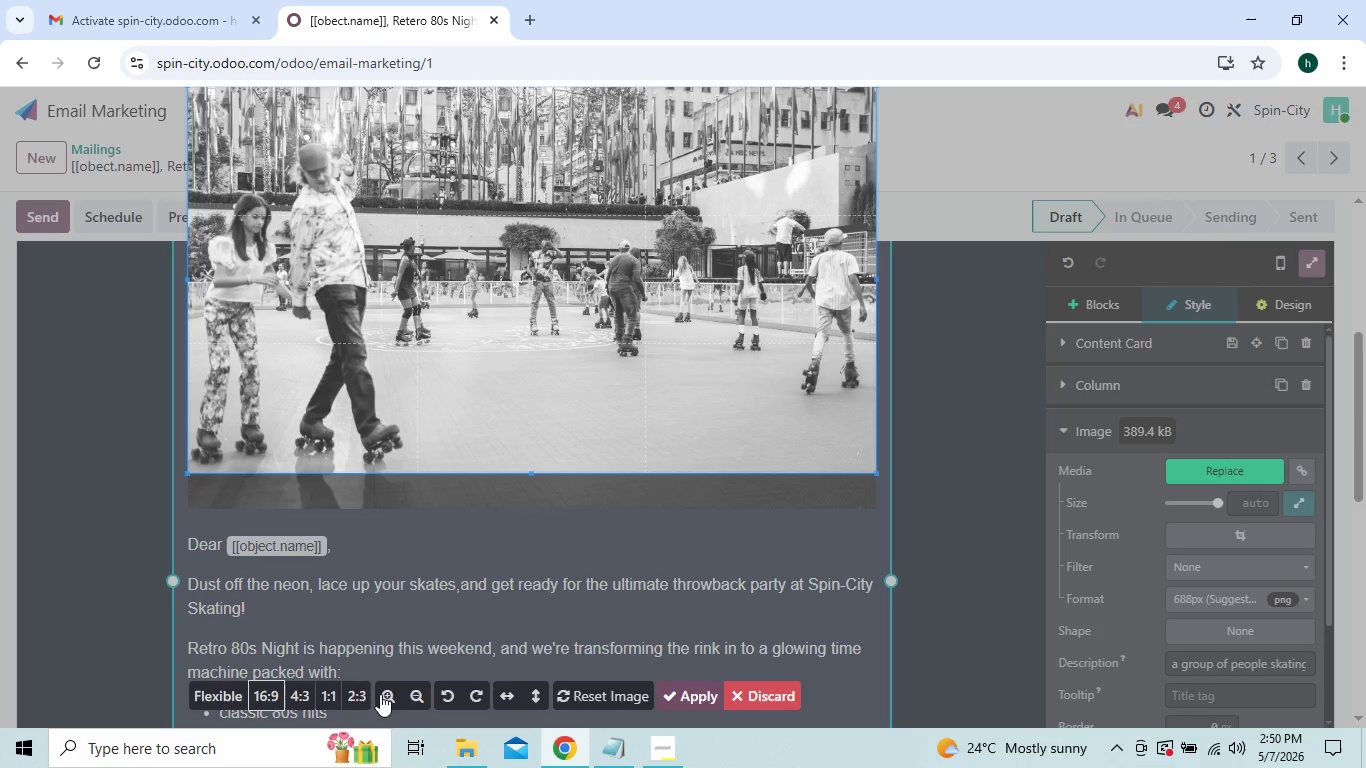 
left_click([701, 698])
 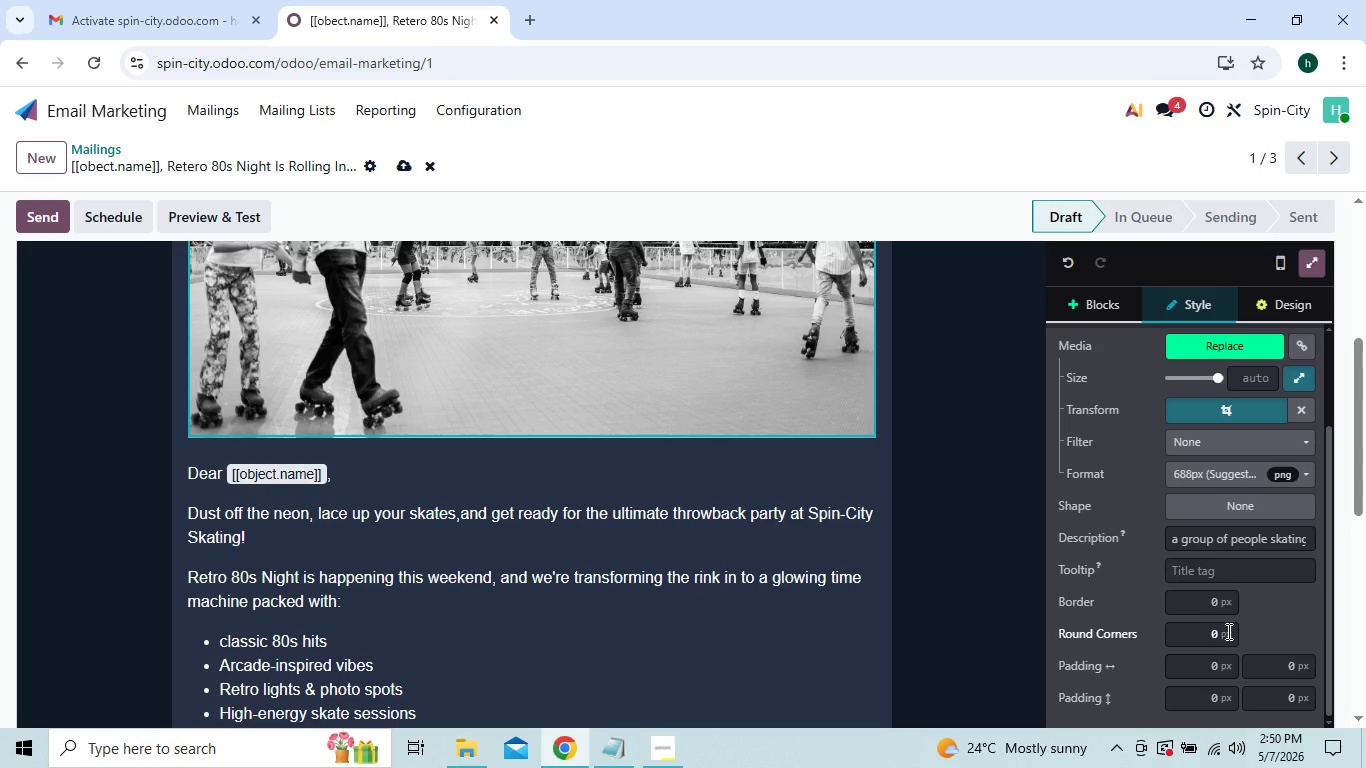 
left_click([1225, 634])
 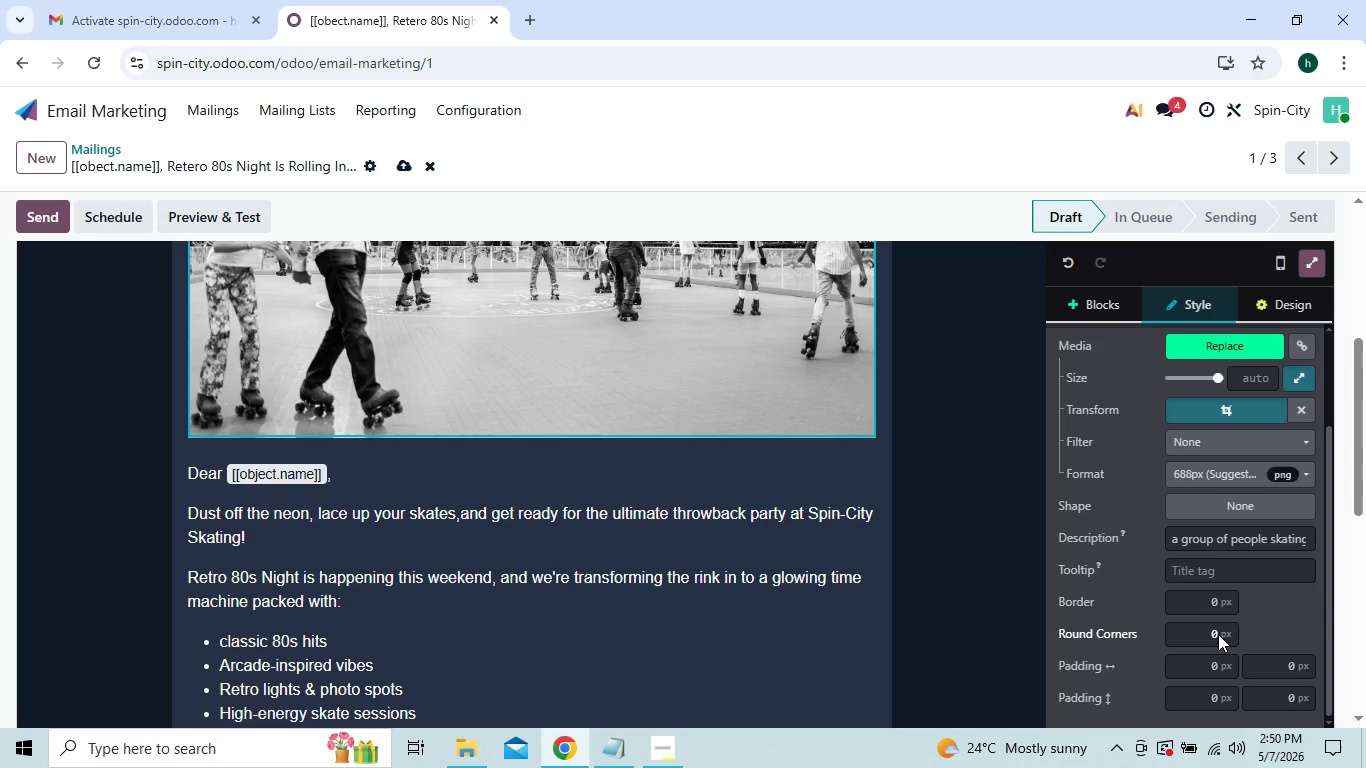 
left_click([1218, 634])
 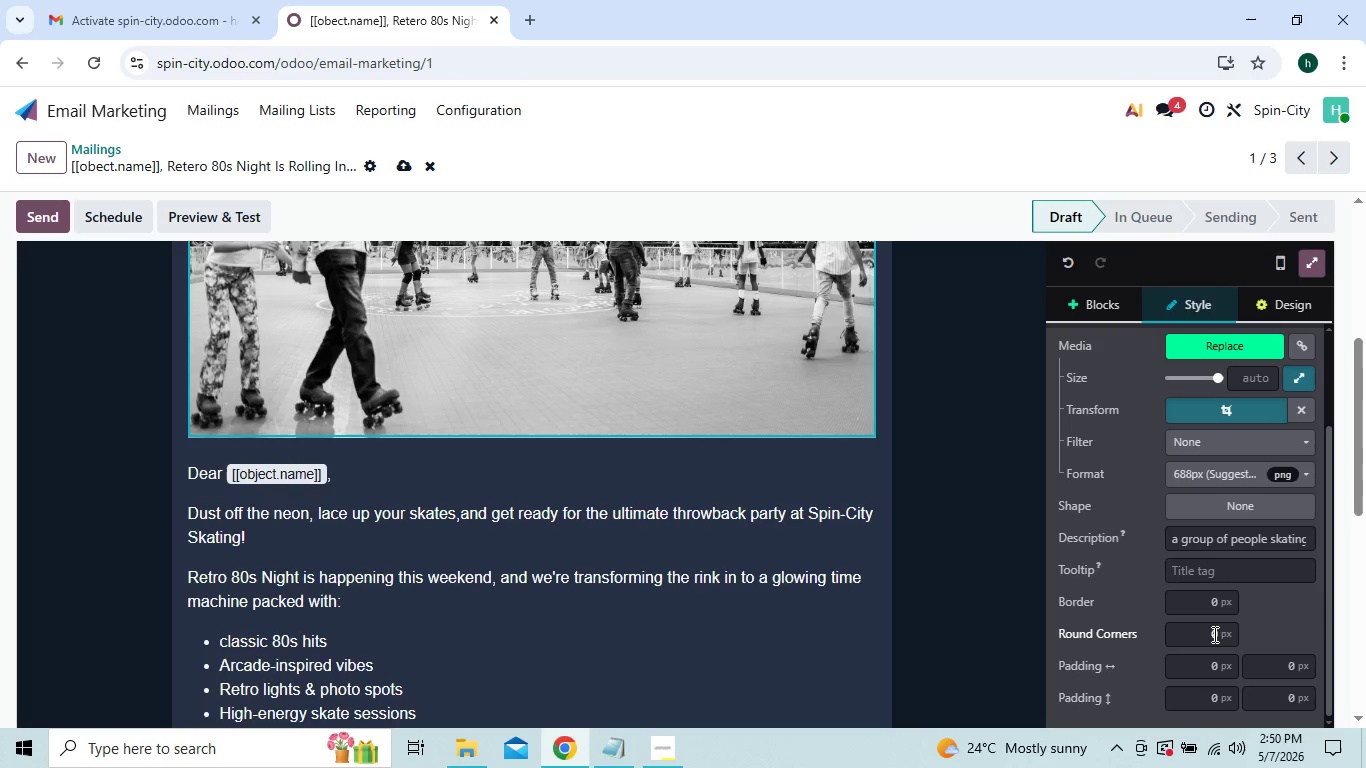 
left_click([1213, 634])
 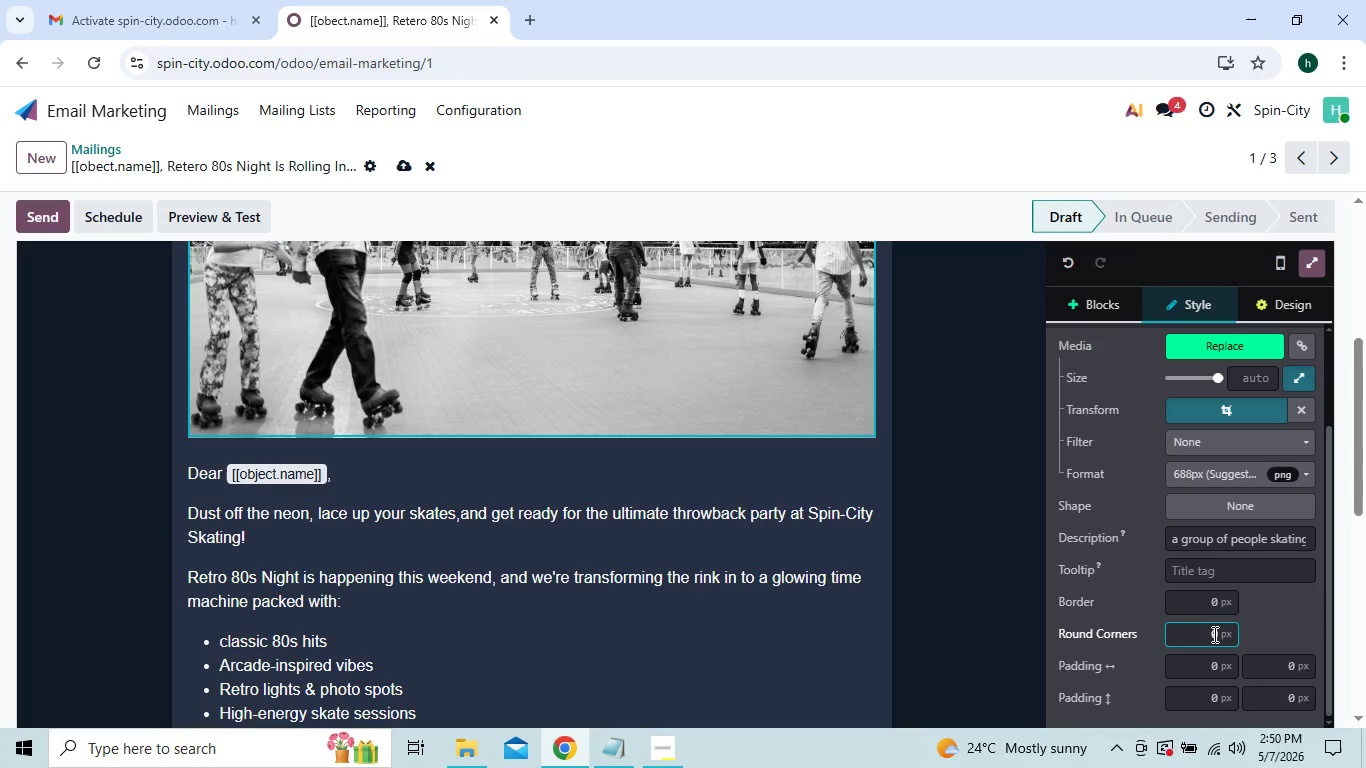 
key(4)
 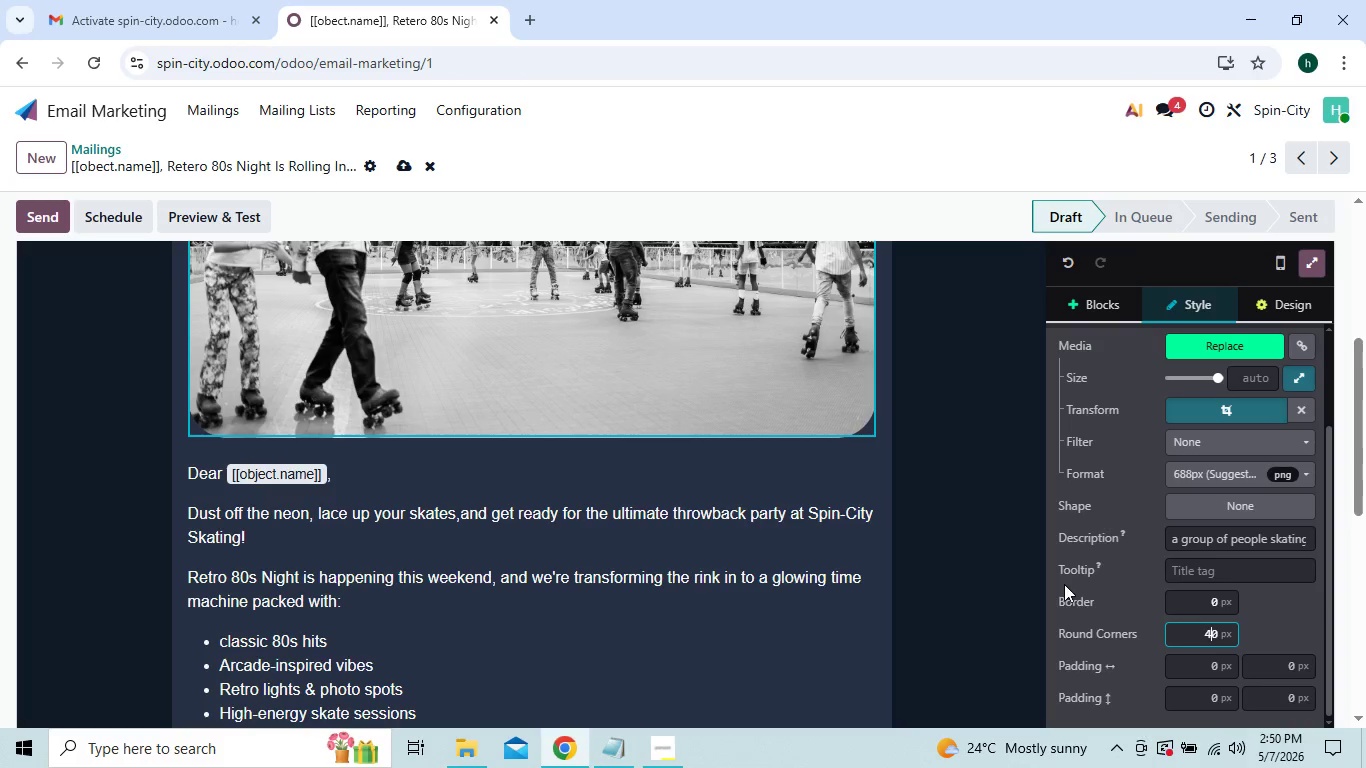 
left_click([1009, 555])
 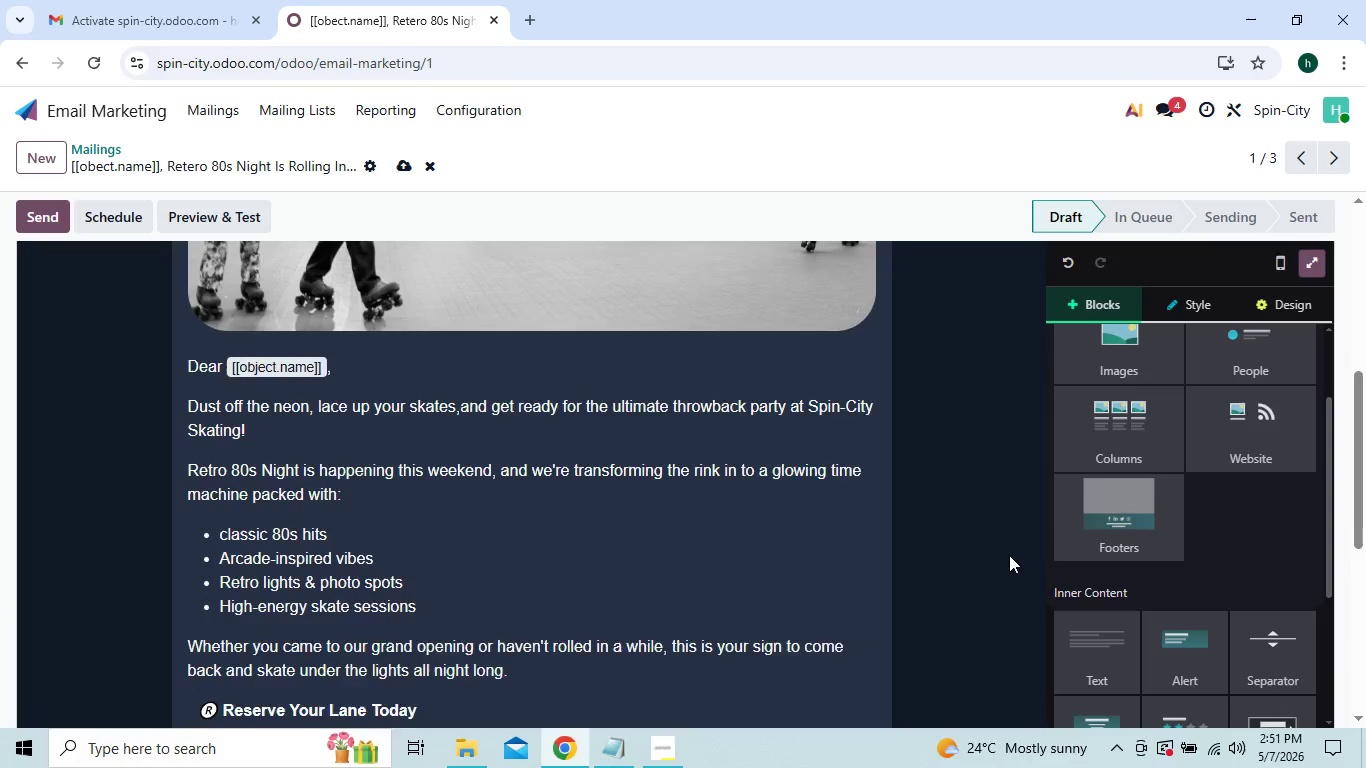 
wait(8.36)
 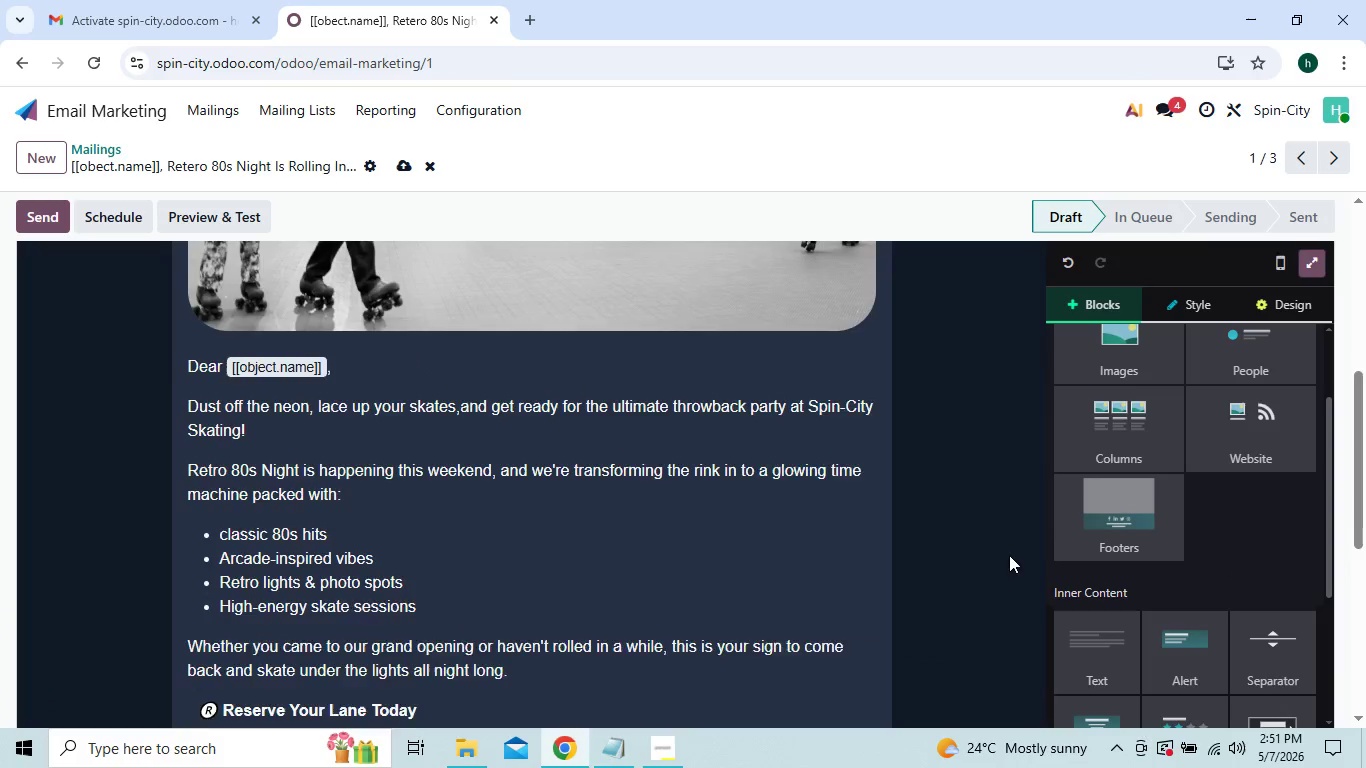 
left_click([665, 538])
 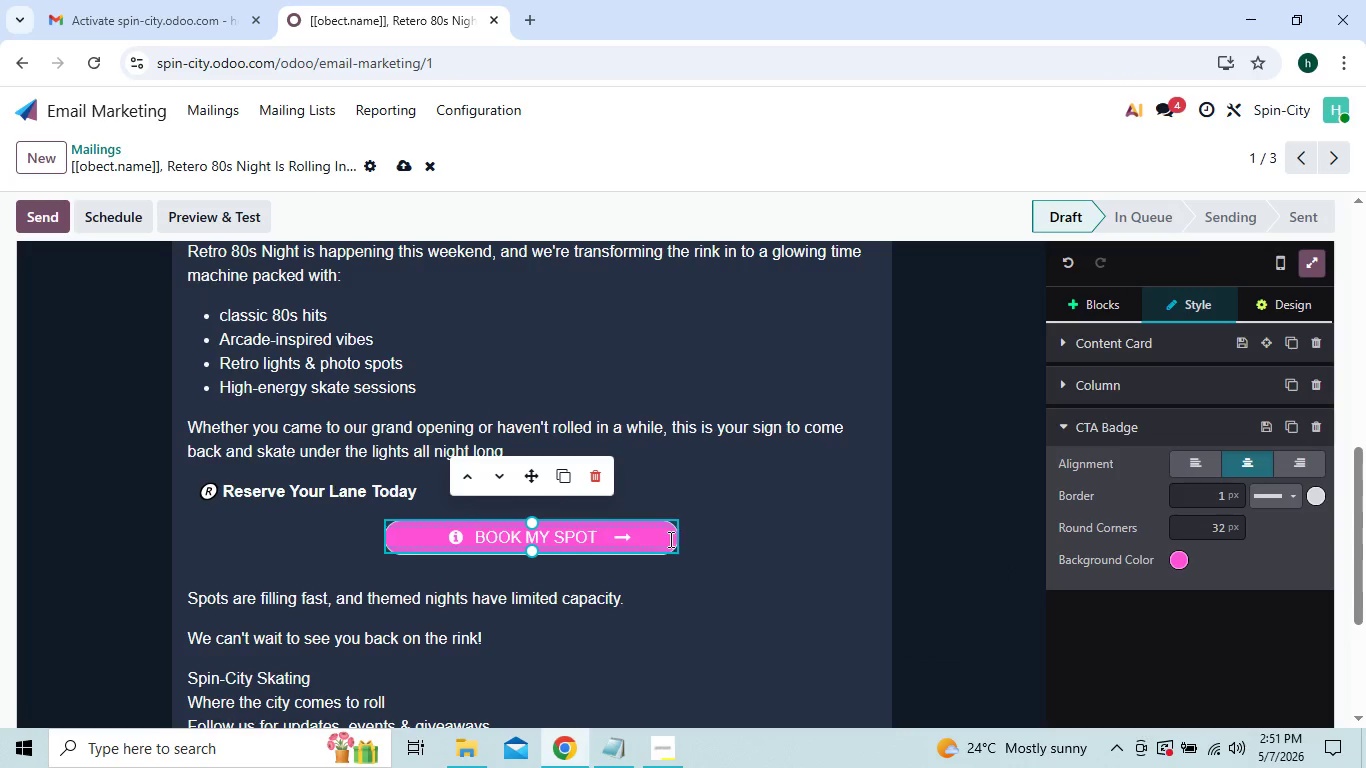 
left_click([672, 541])
 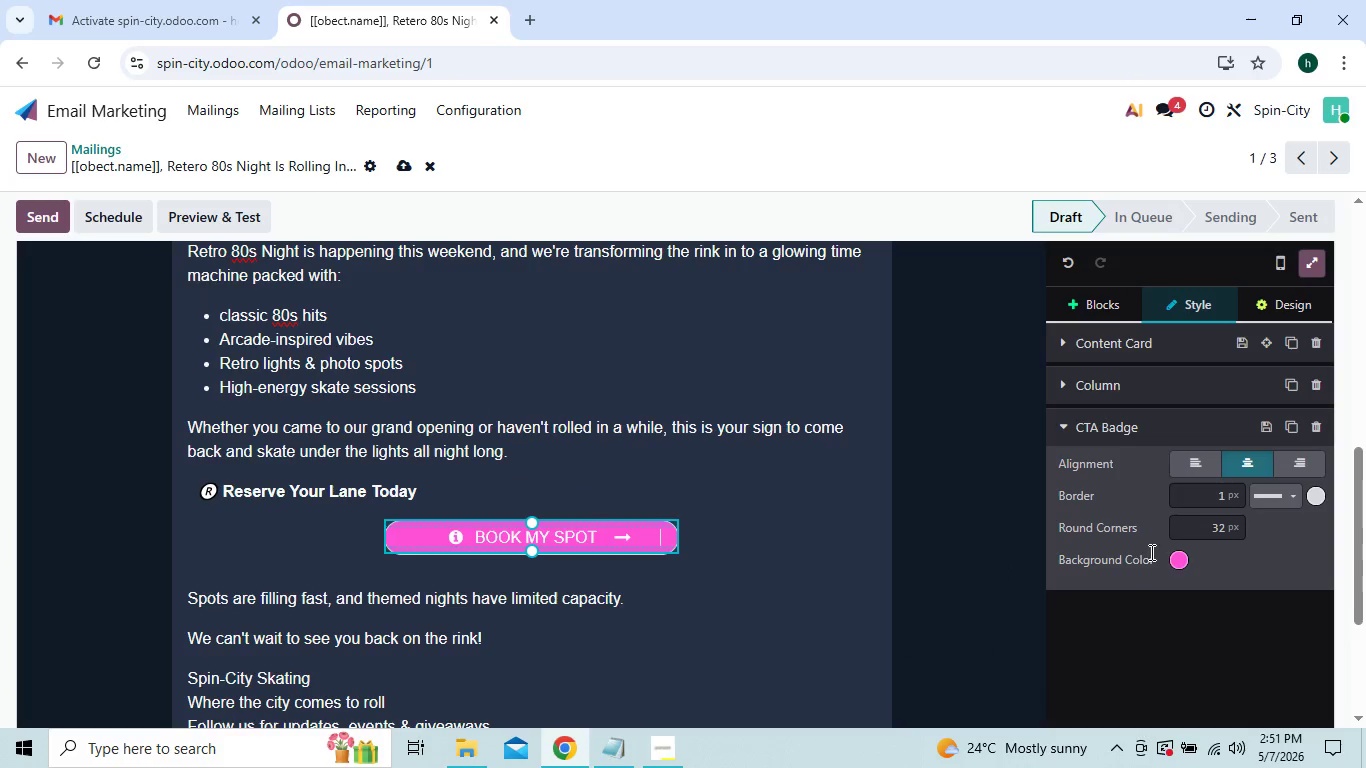 
left_click([1178, 562])
 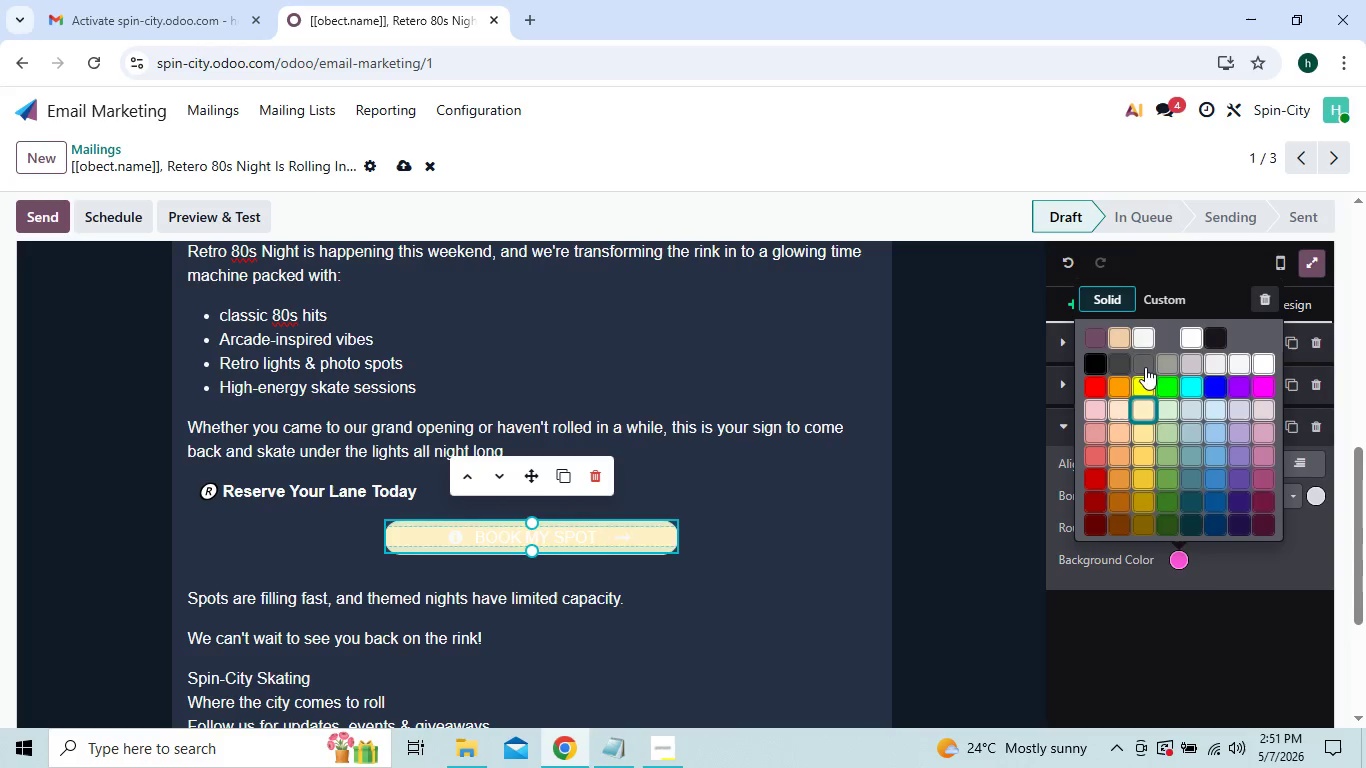 
left_click([1164, 304])
 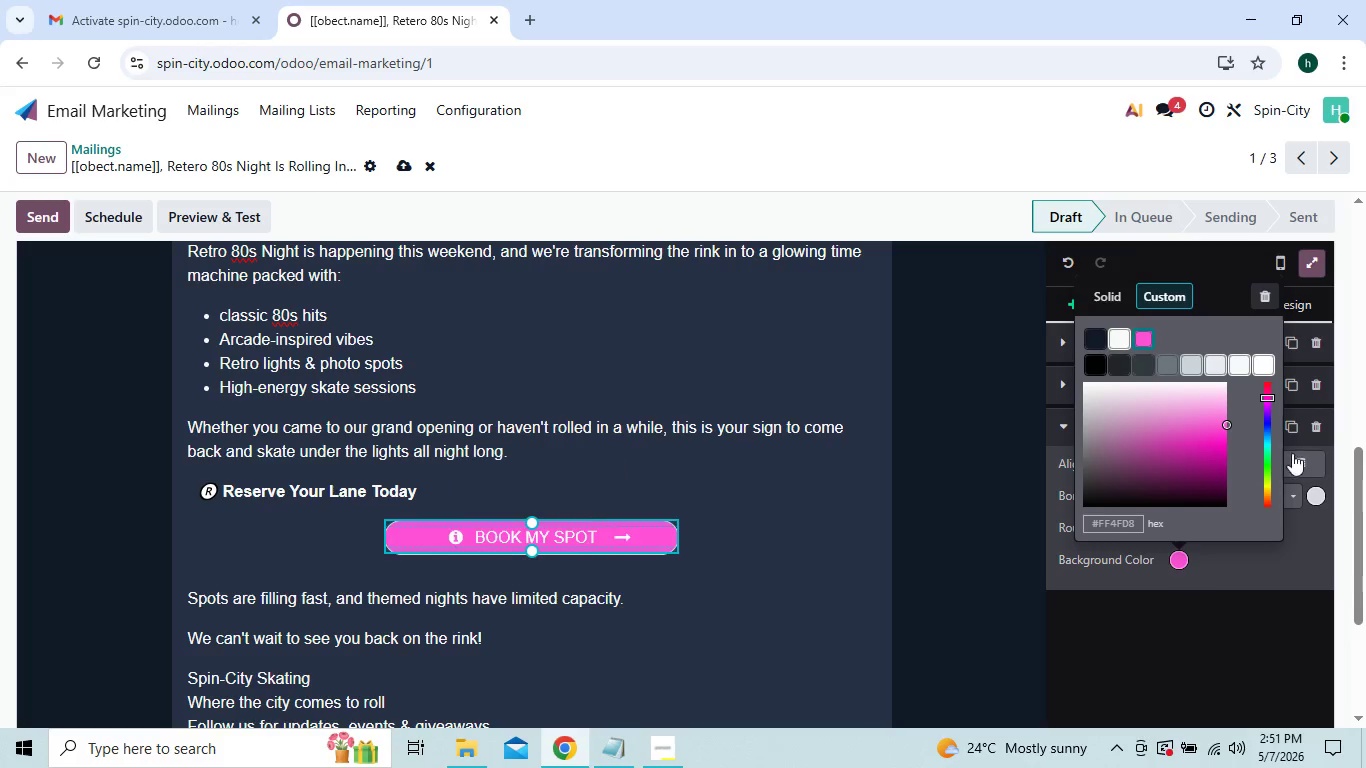 
left_click([1268, 486])
 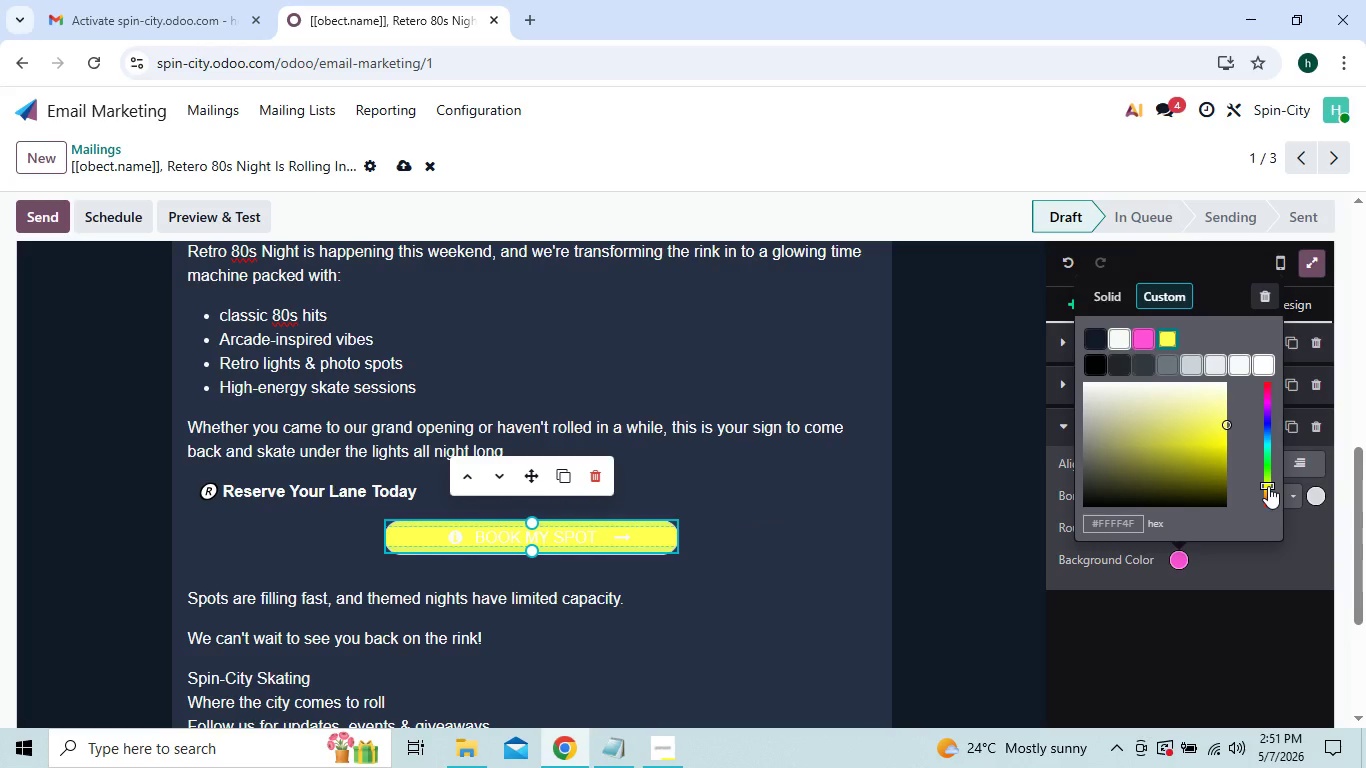 
left_click_drag(start_coordinate=[1268, 486], to_coordinate=[1268, 498])
 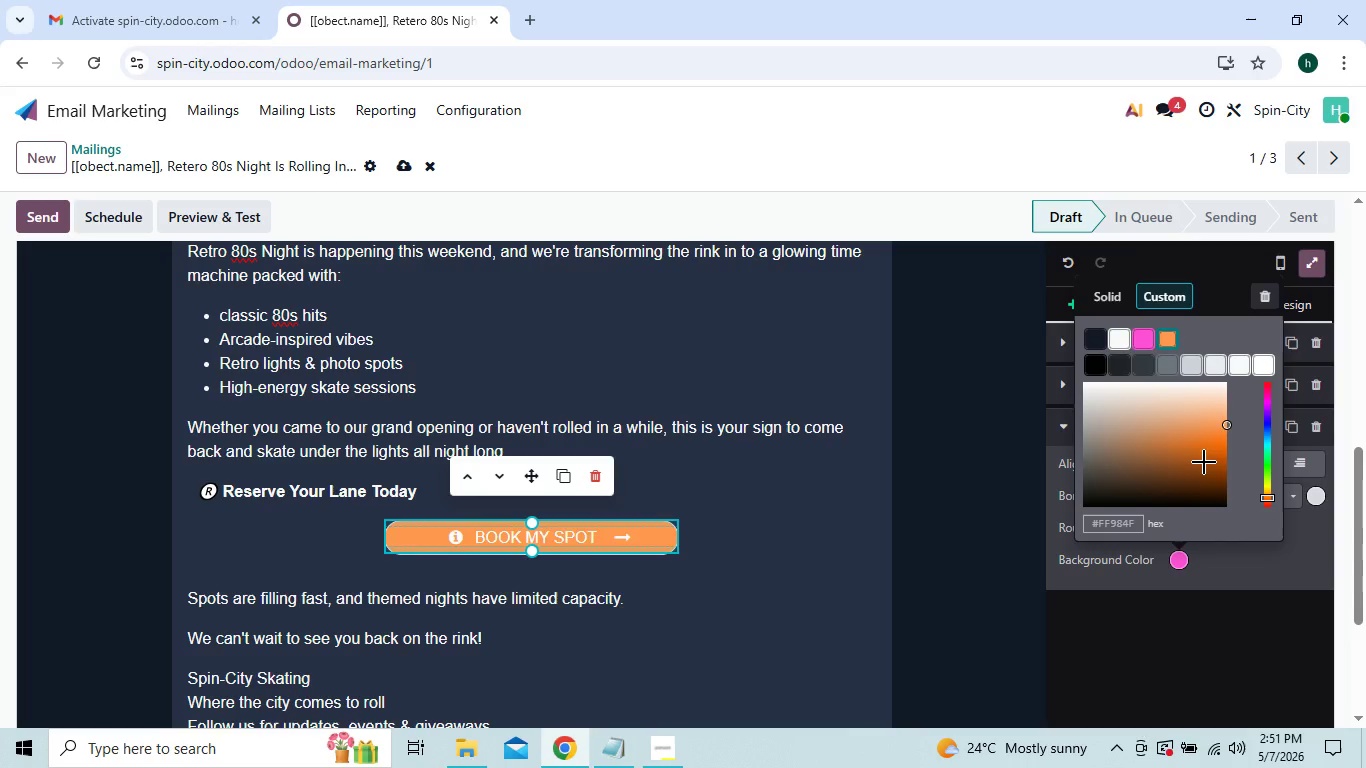 
left_click([1204, 462])
 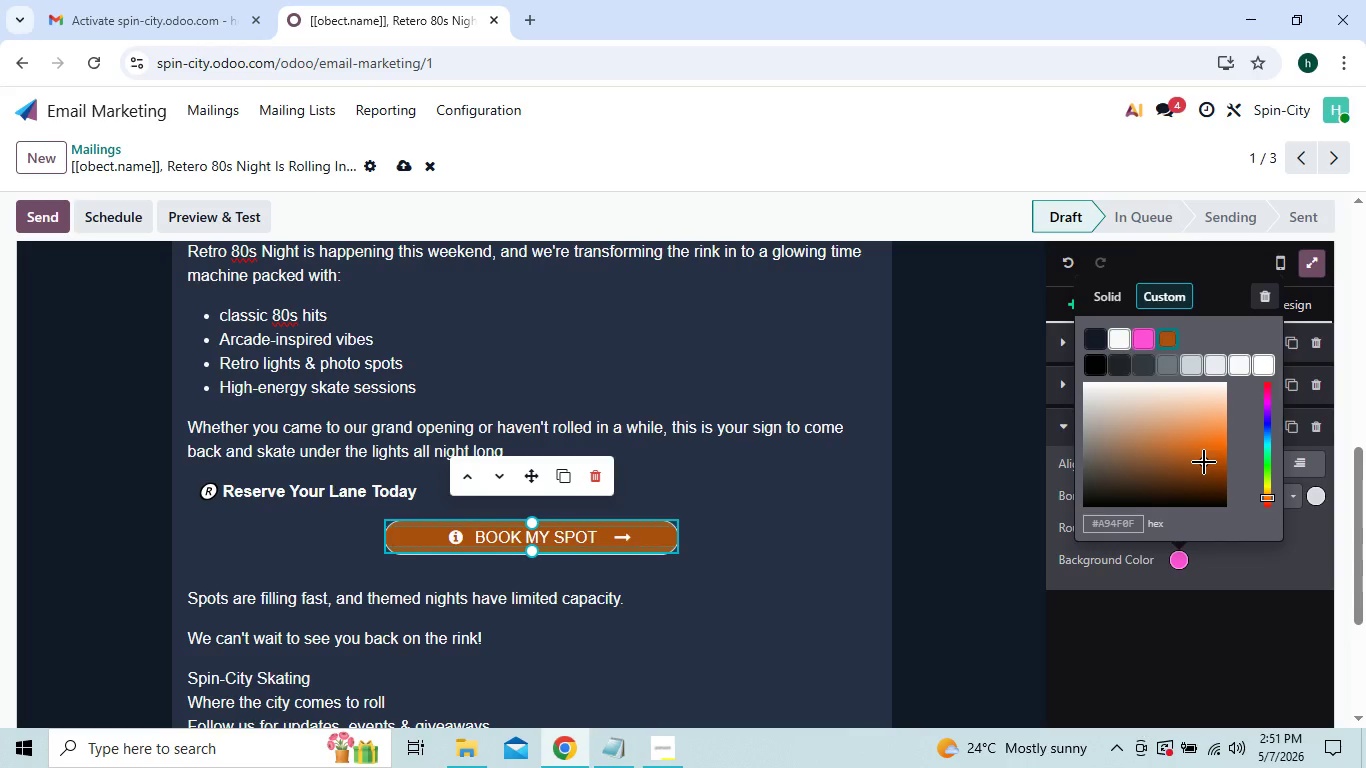 
left_click_drag(start_coordinate=[1204, 462], to_coordinate=[1185, 462])
 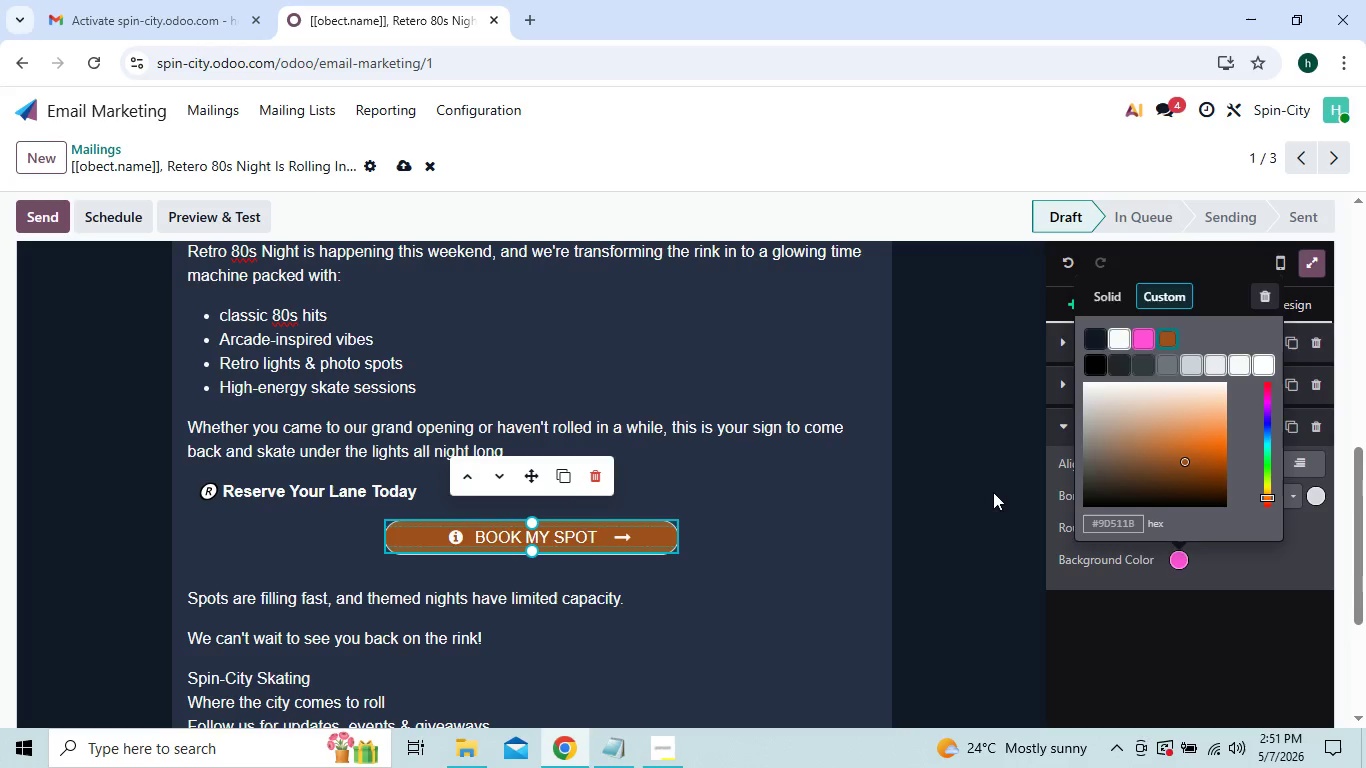 
left_click([993, 492])
 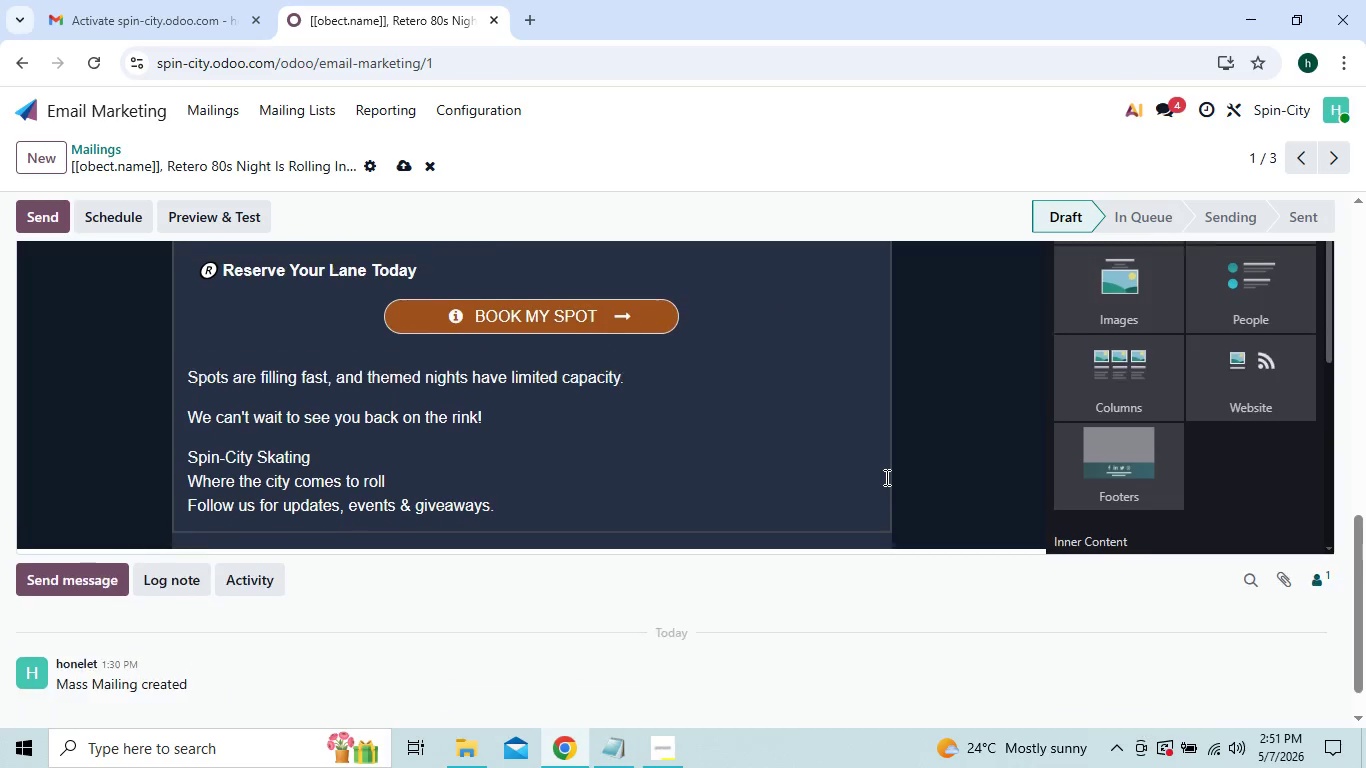 
wait(7.94)
 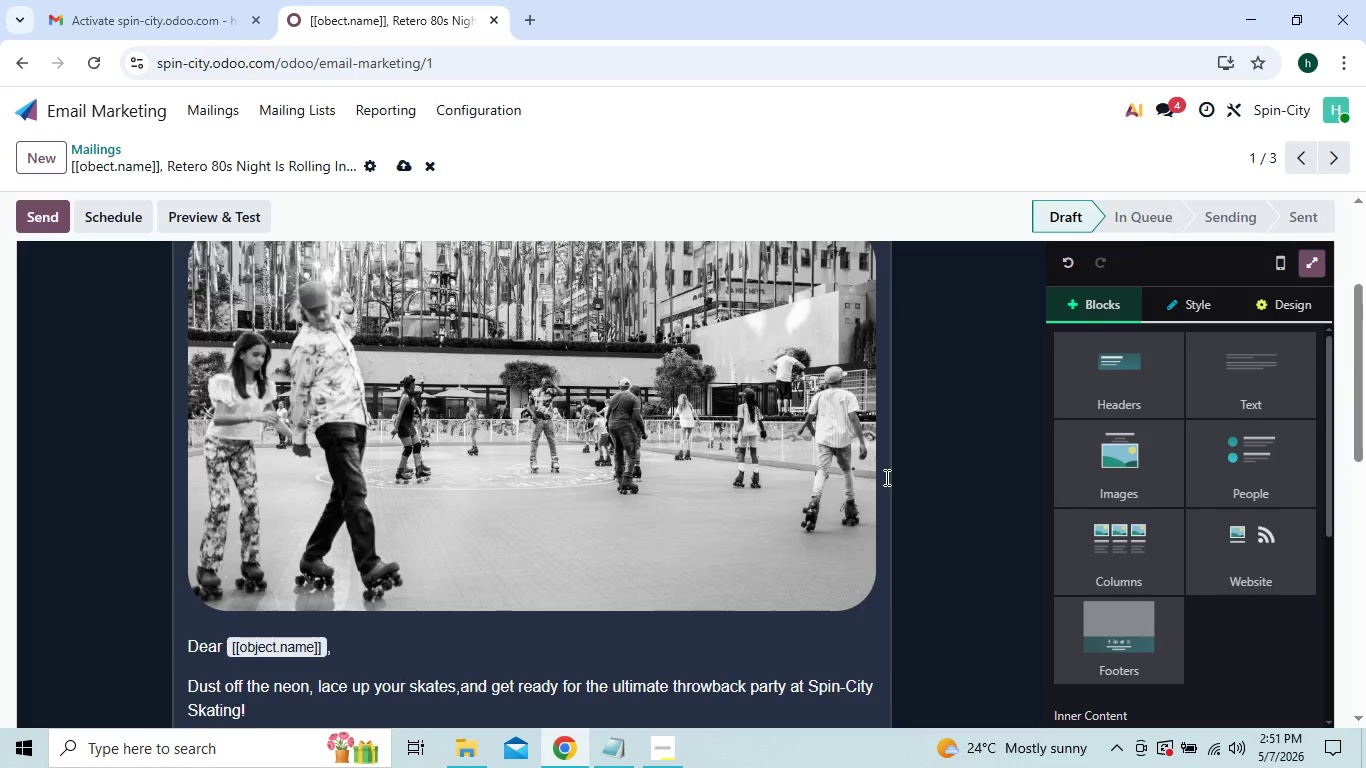 
left_click([402, 167])
 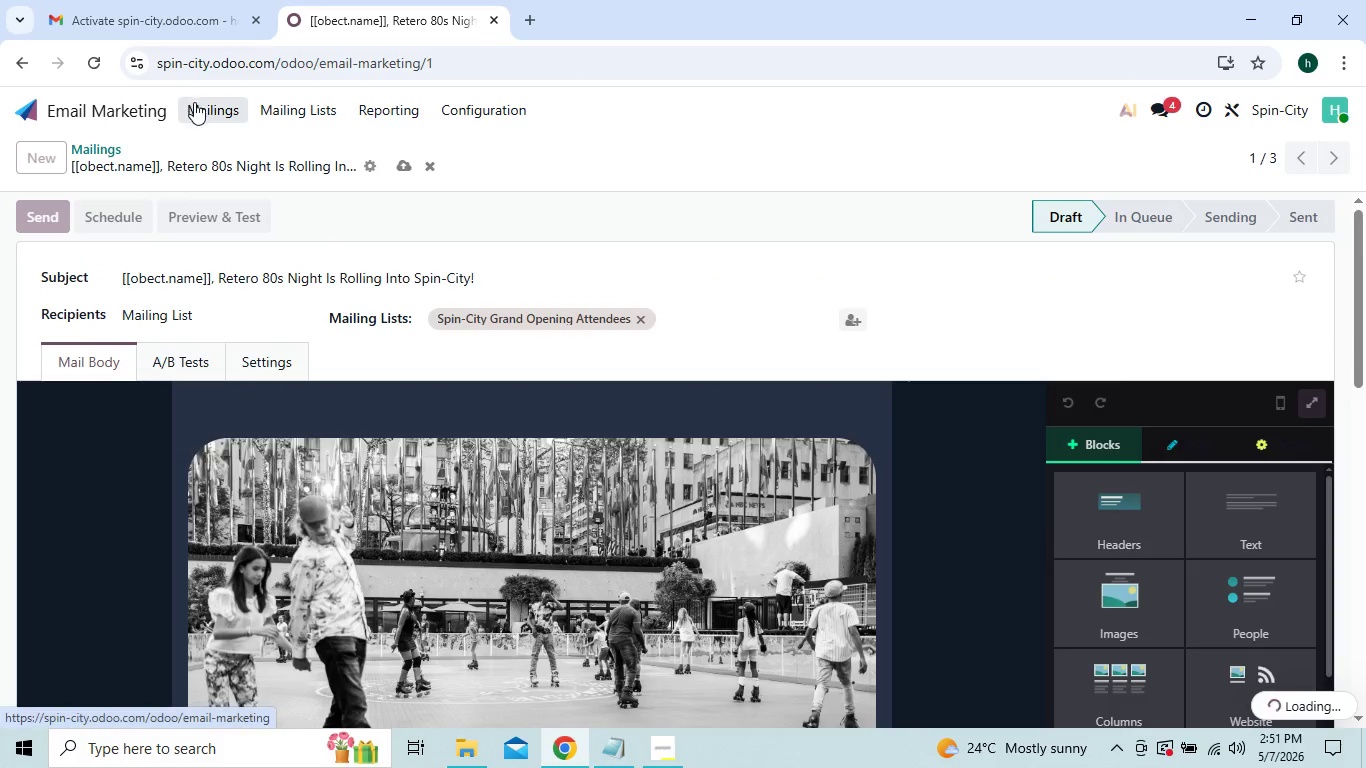 
left_click([200, 107])
 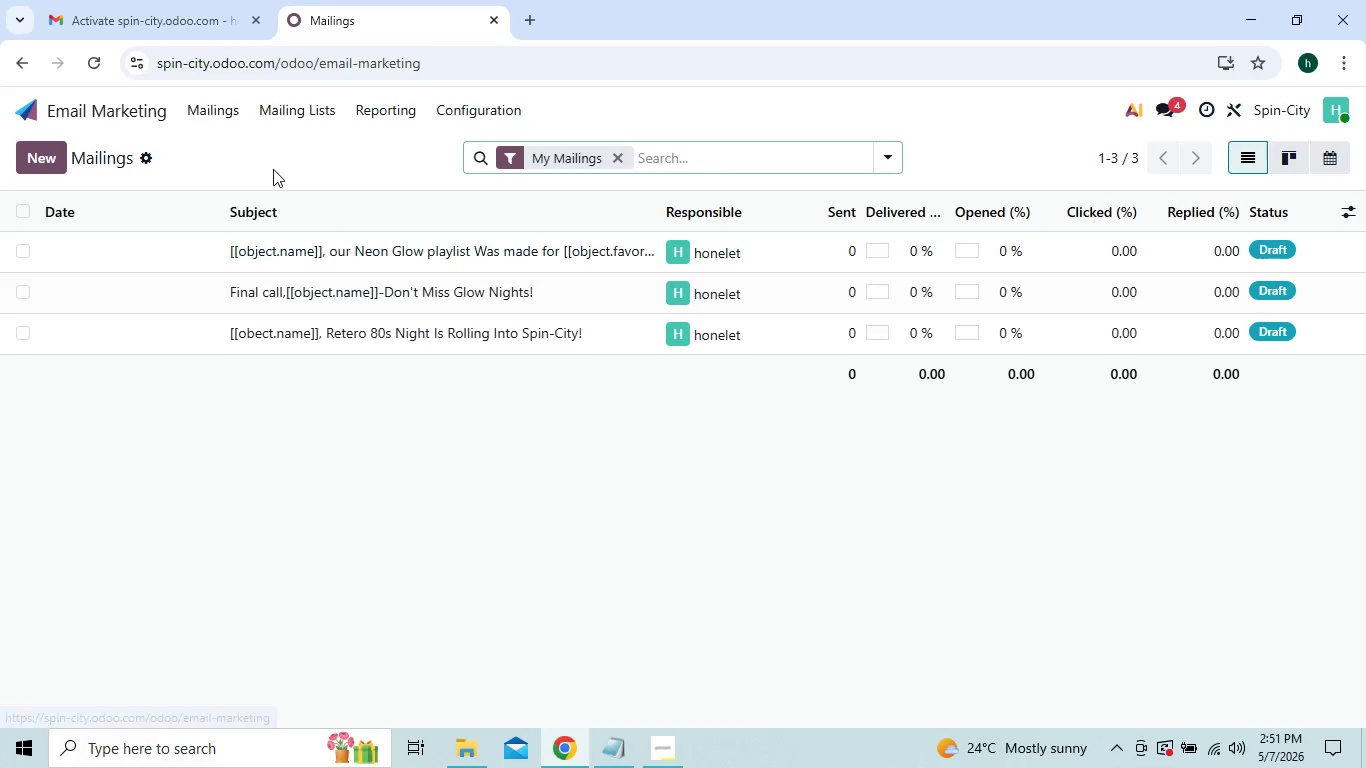 
wait(7.56)
 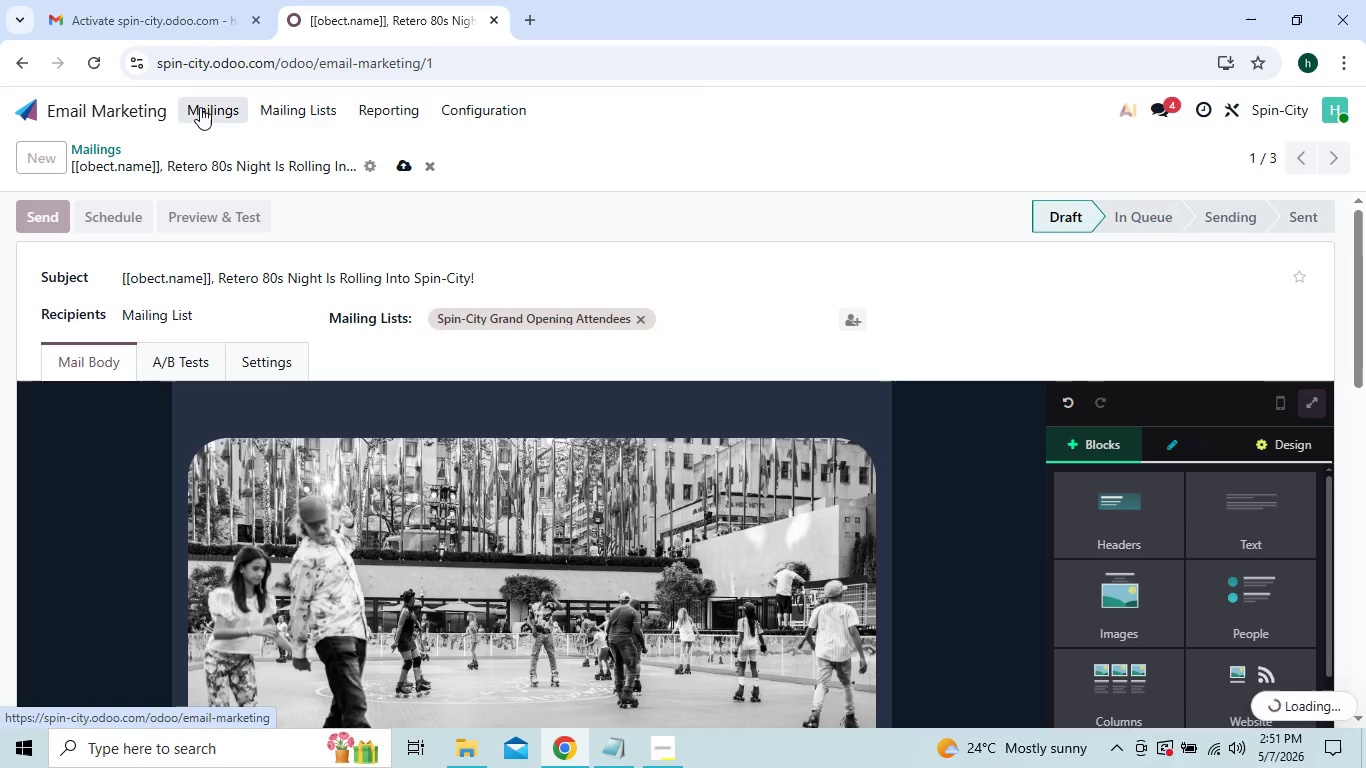 
double_click([362, 257])
 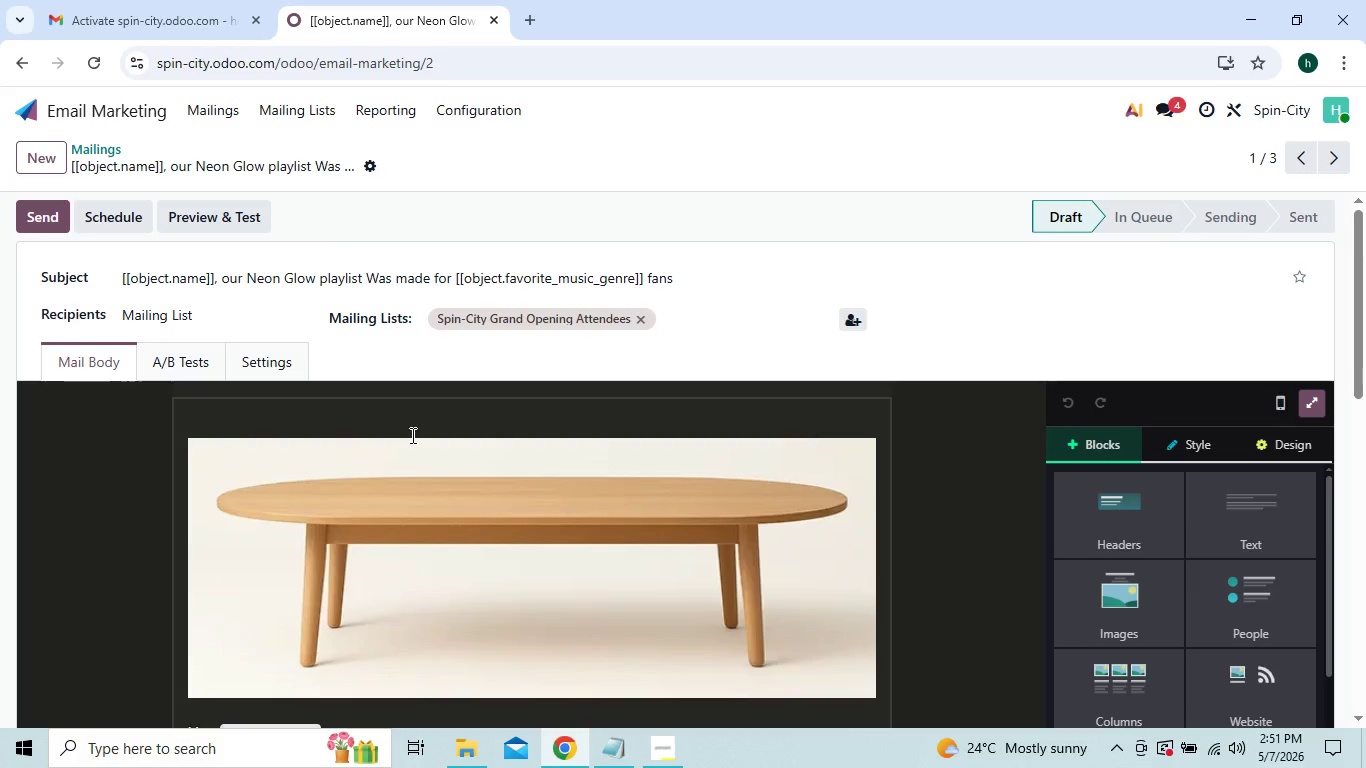 
wait(12.33)
 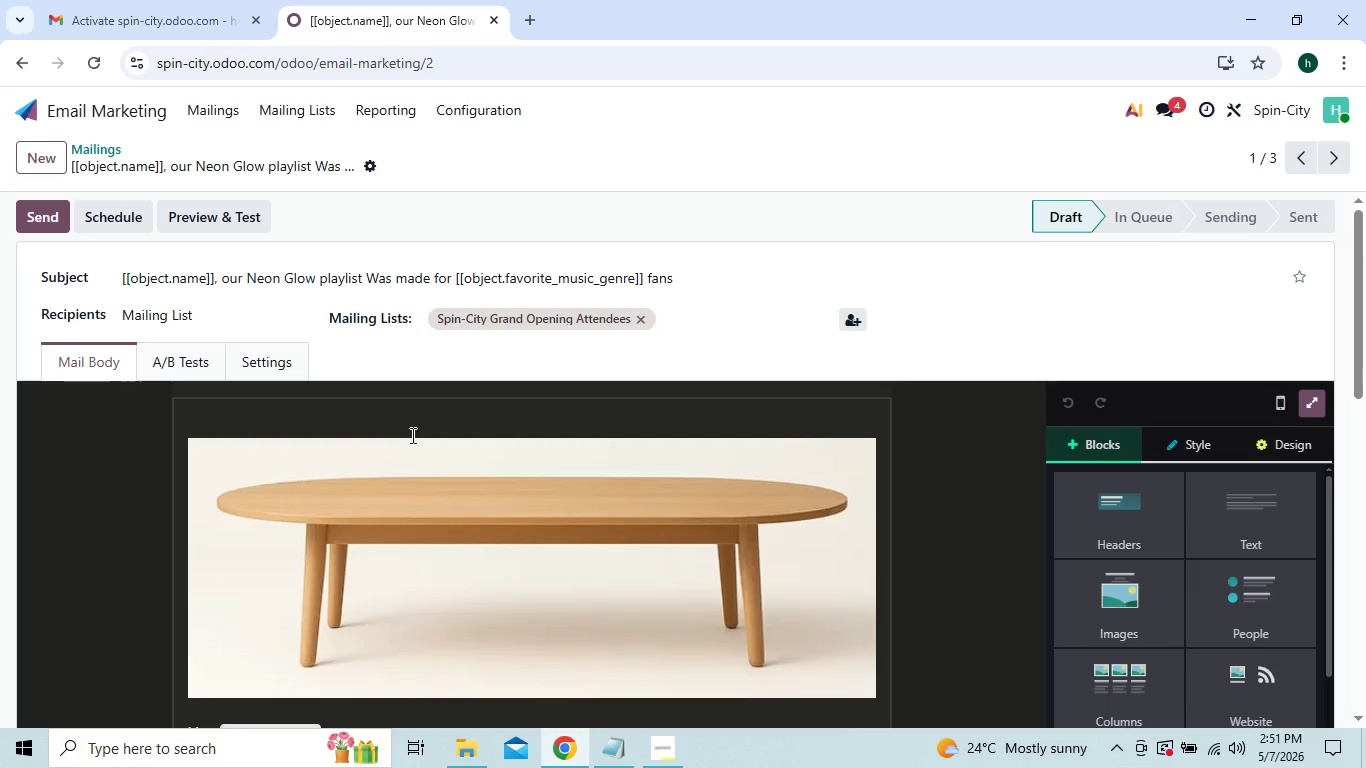 
double_click([450, 555])
 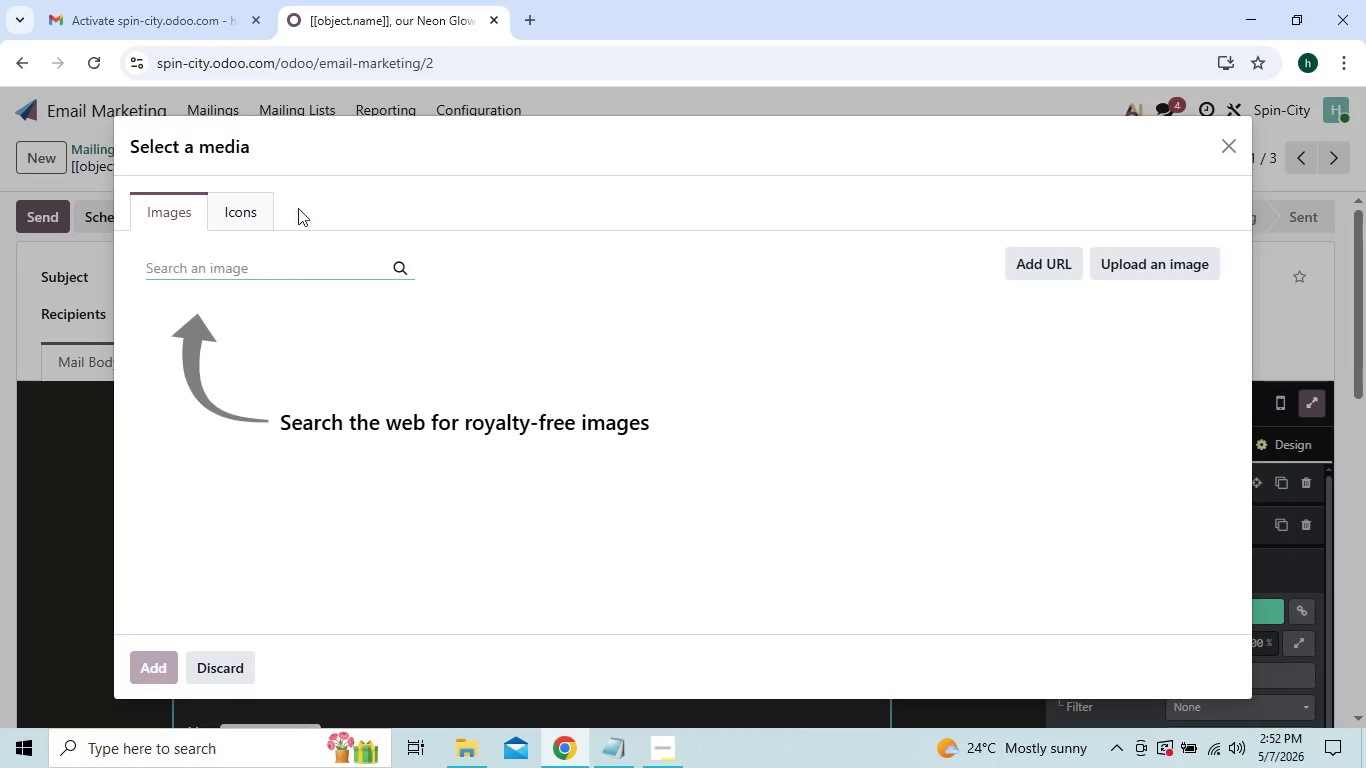 
left_click([270, 258])
 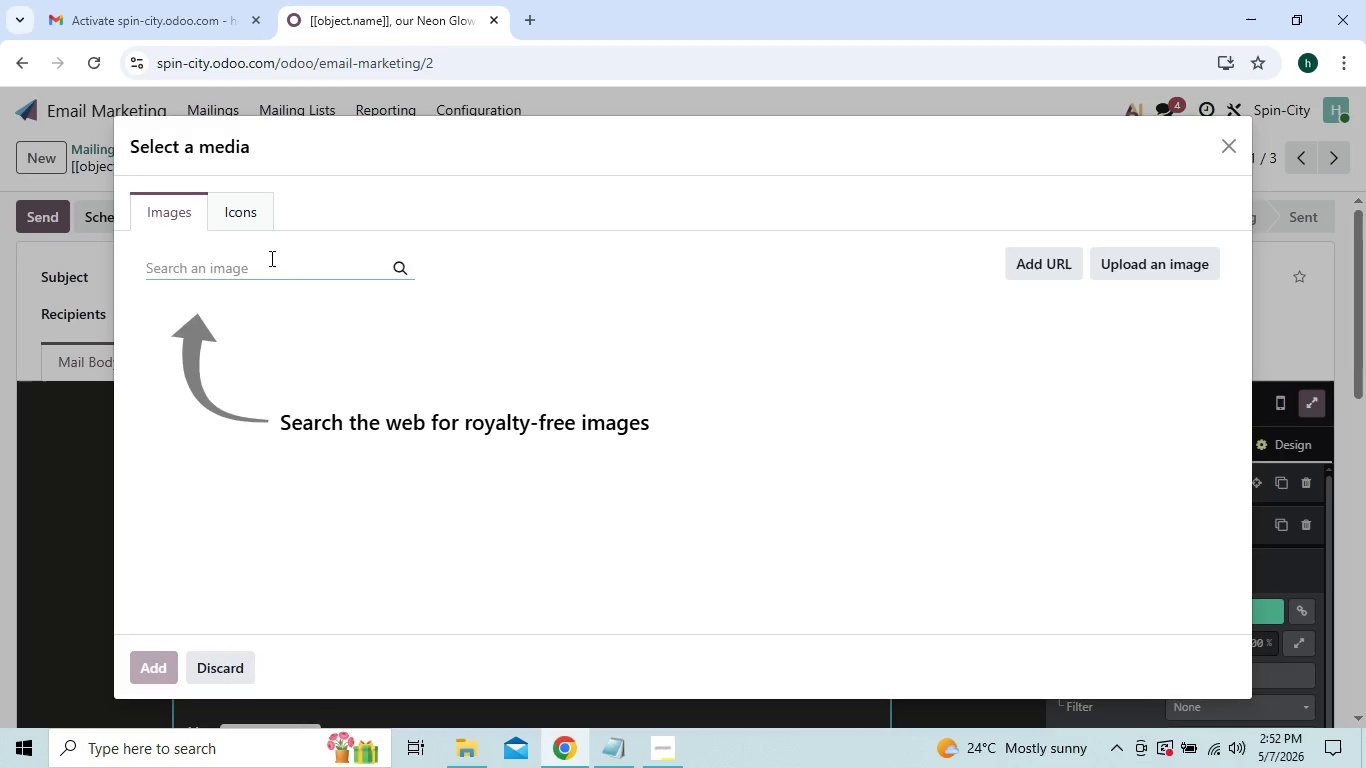 
type(neon night skating )
 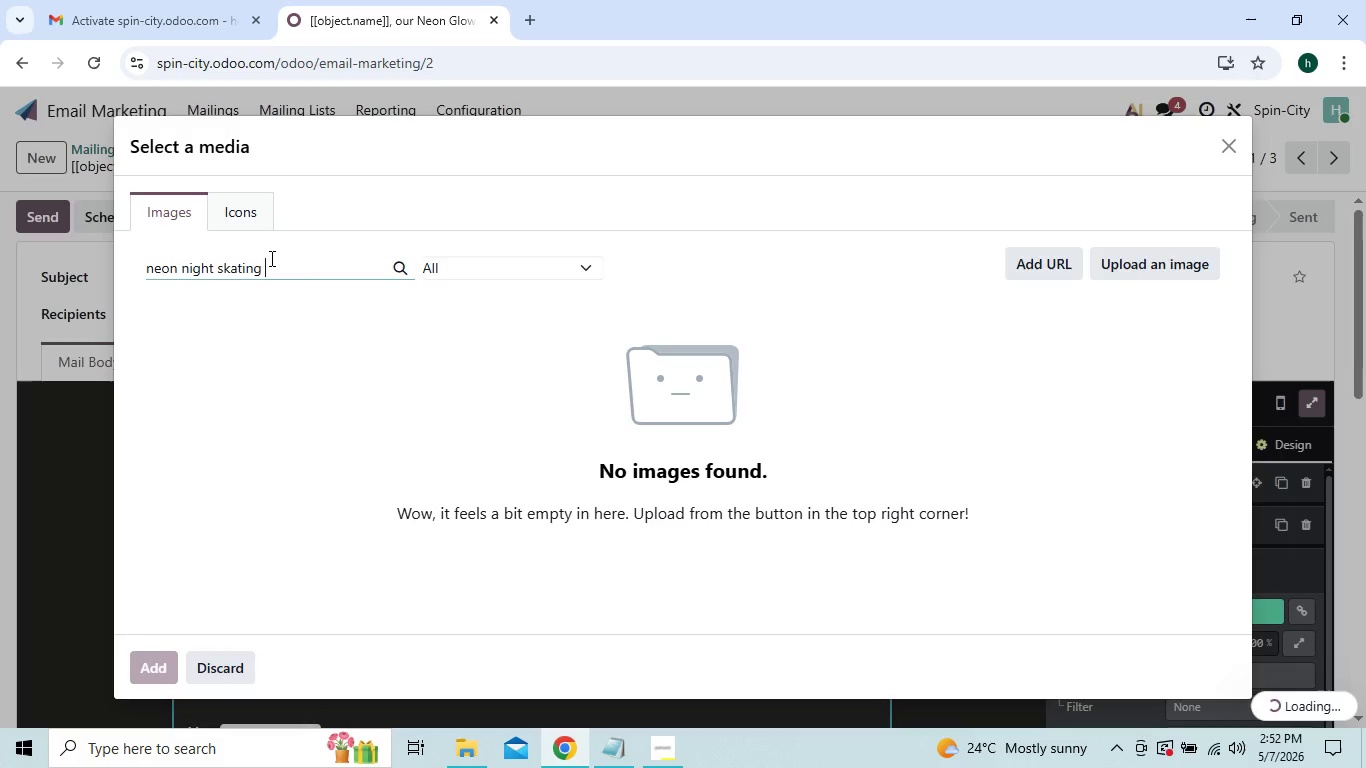 
left_click([270, 258])
 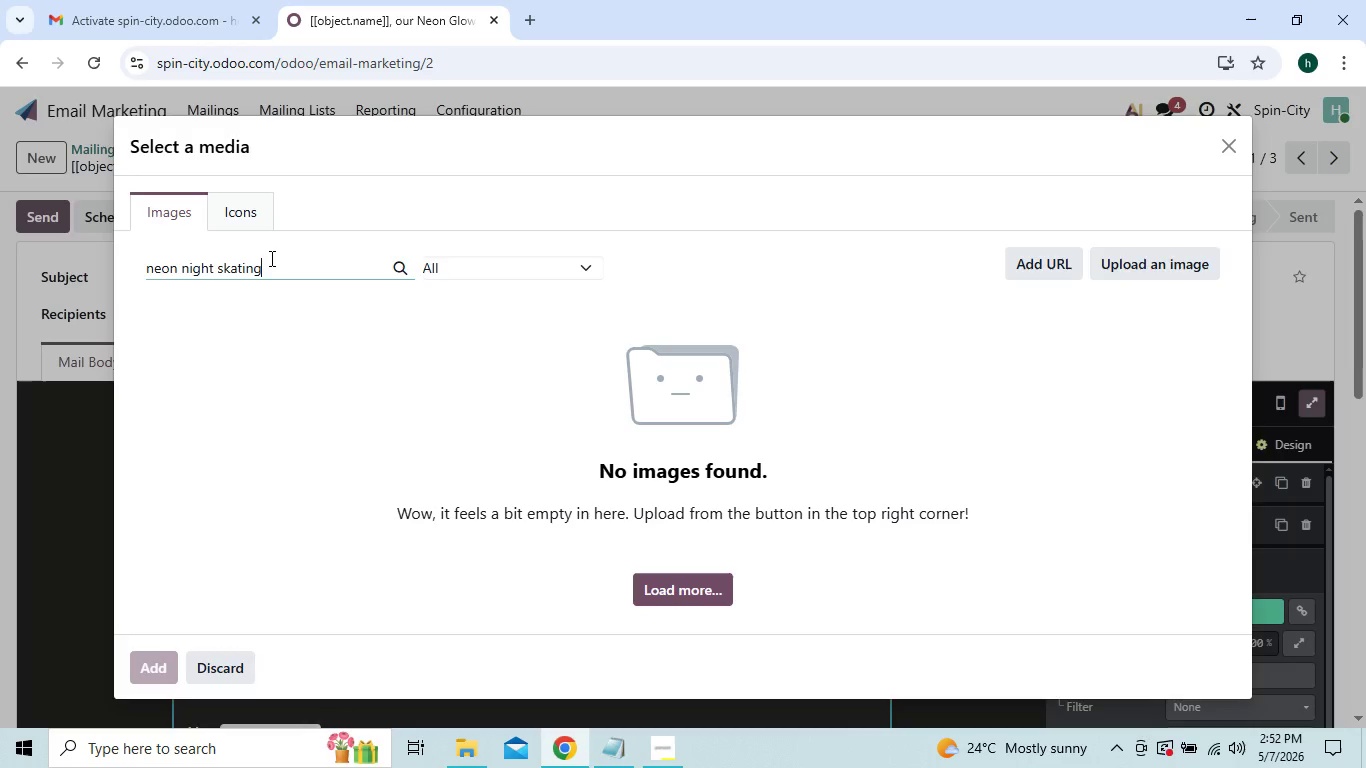 
key(Backspace)
 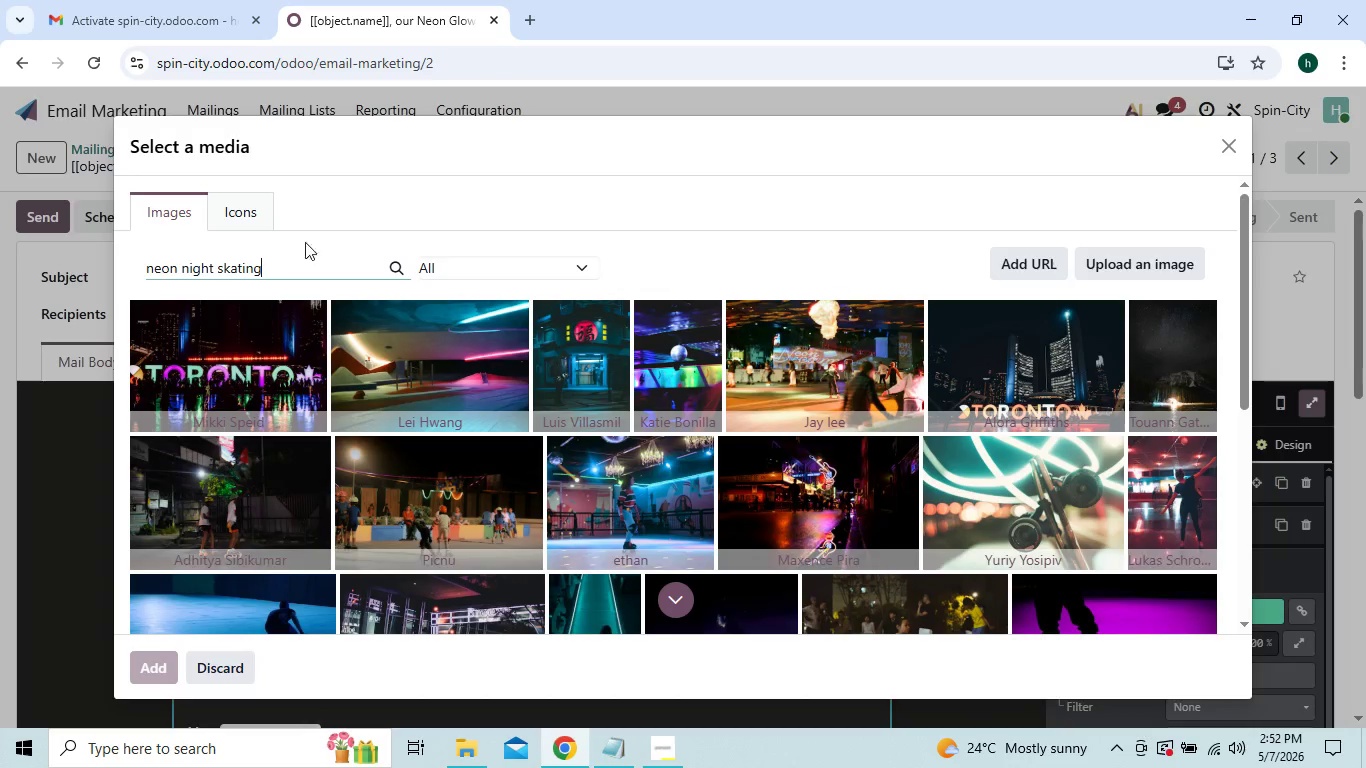 
wait(11.36)
 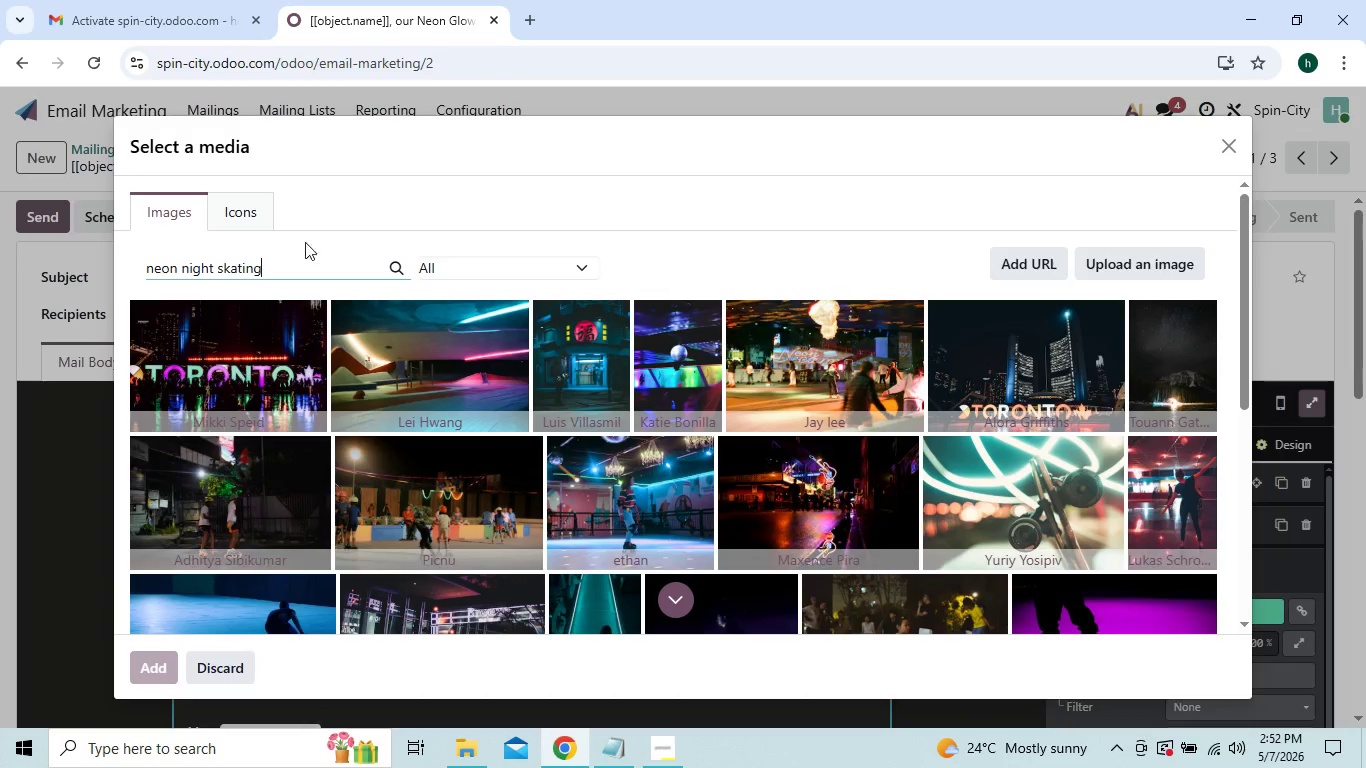 
left_click([659, 408])
 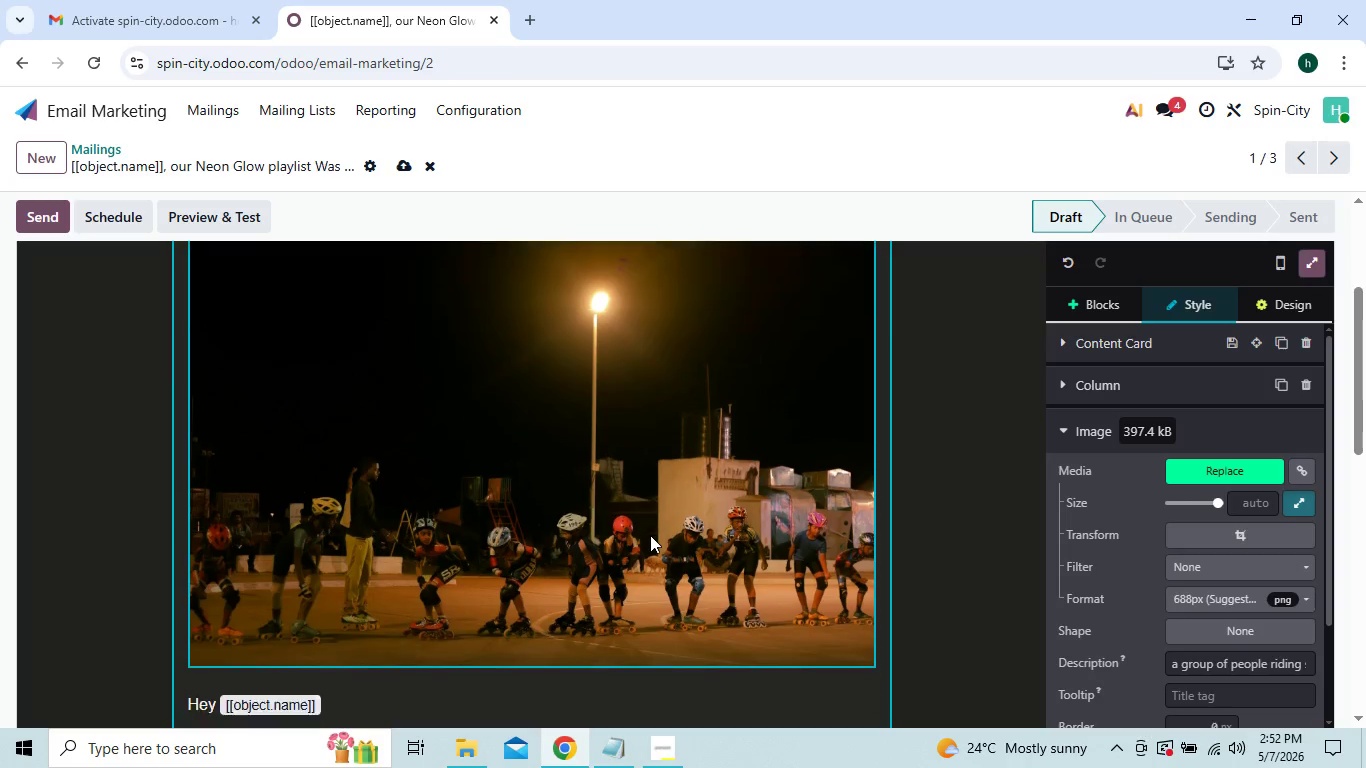 
wait(11.16)
 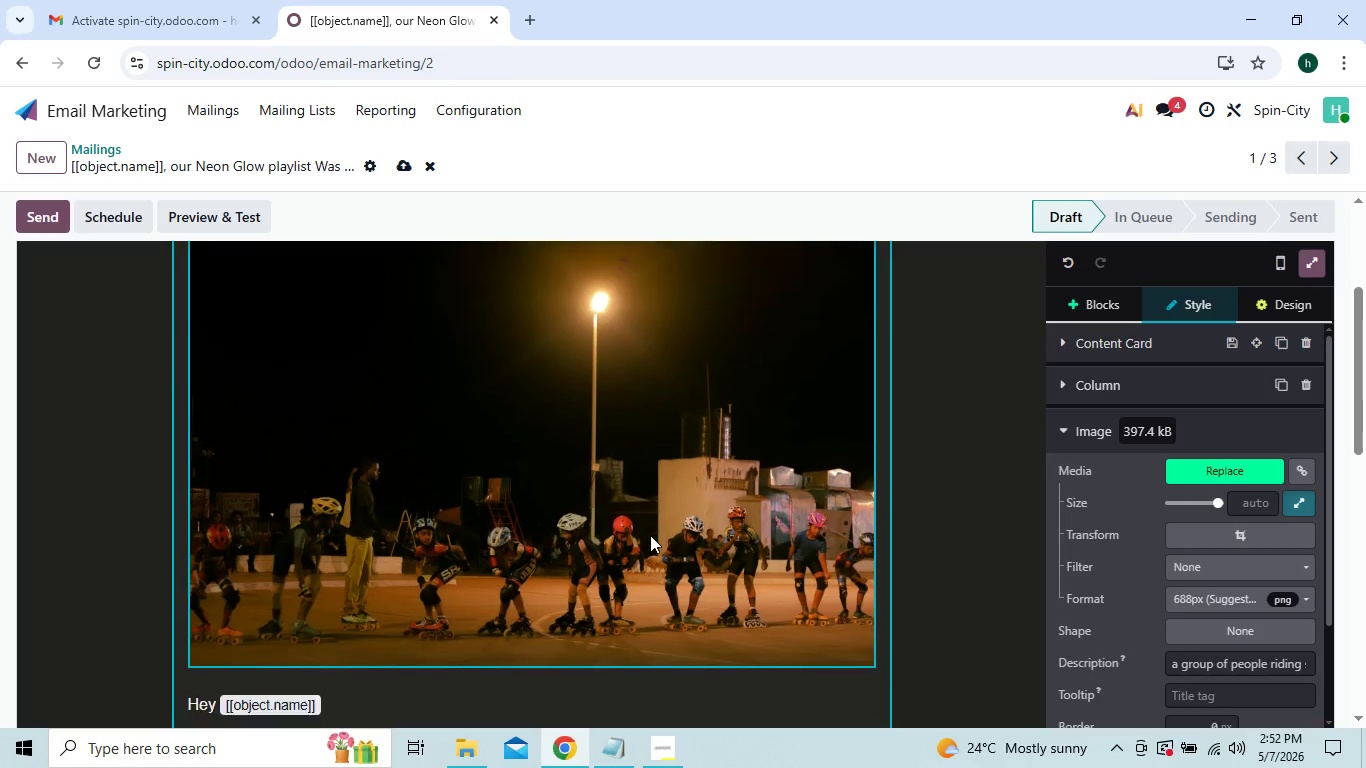 
left_click([1227, 529])
 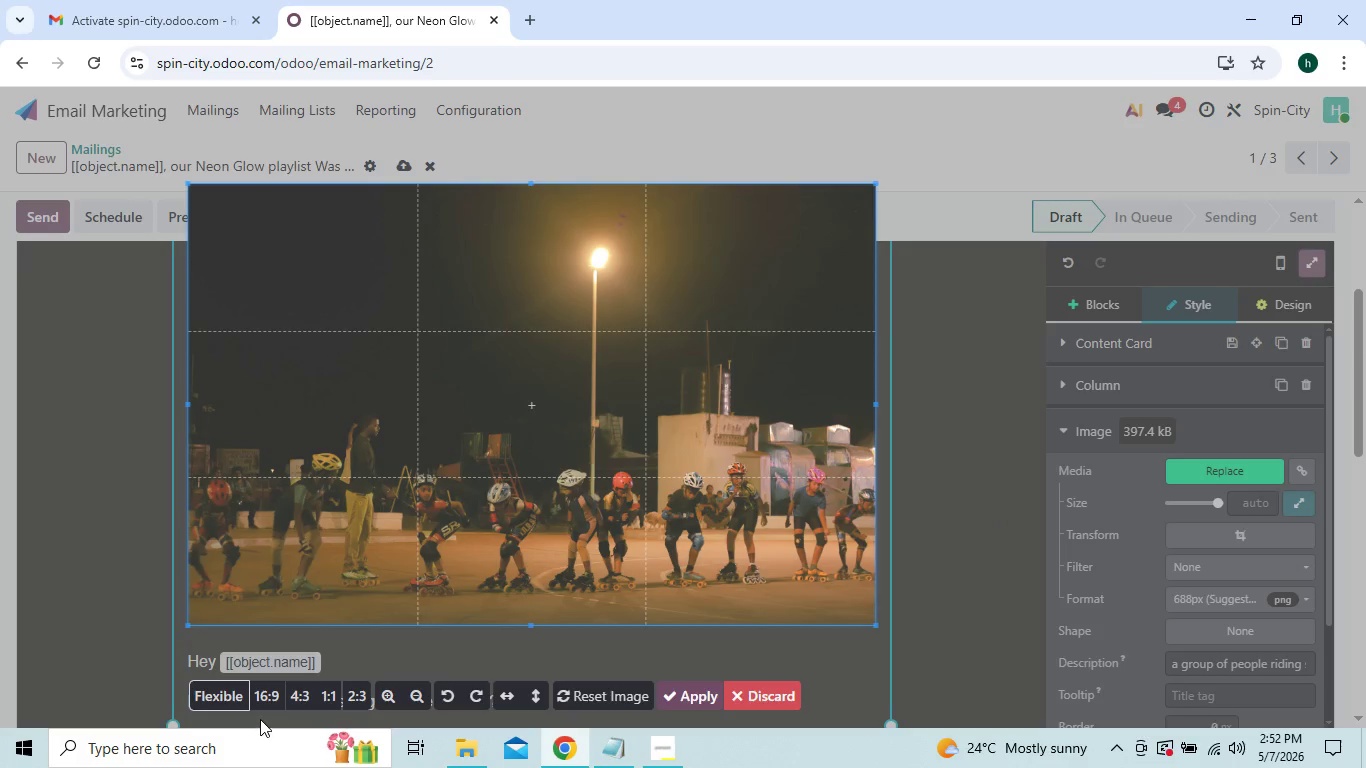 
left_click([265, 699])
 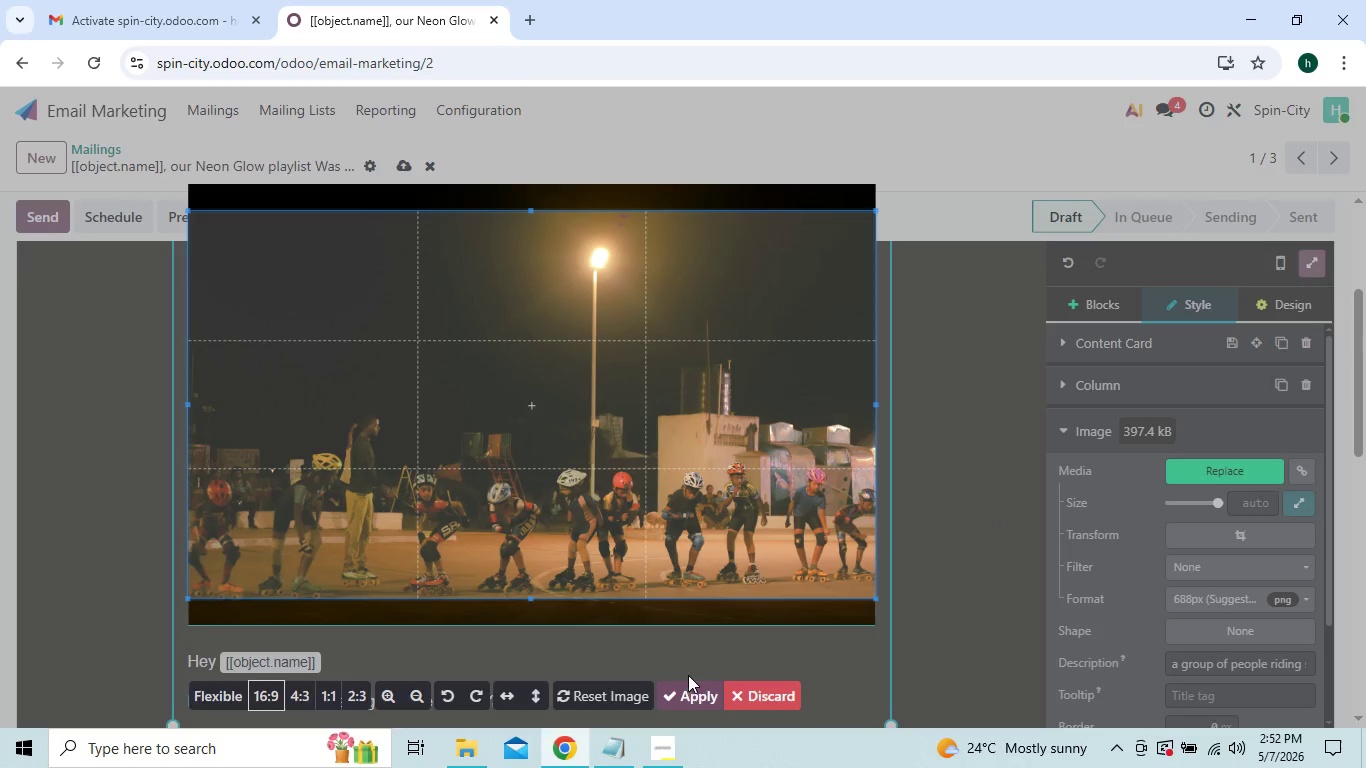 
left_click([693, 699])
 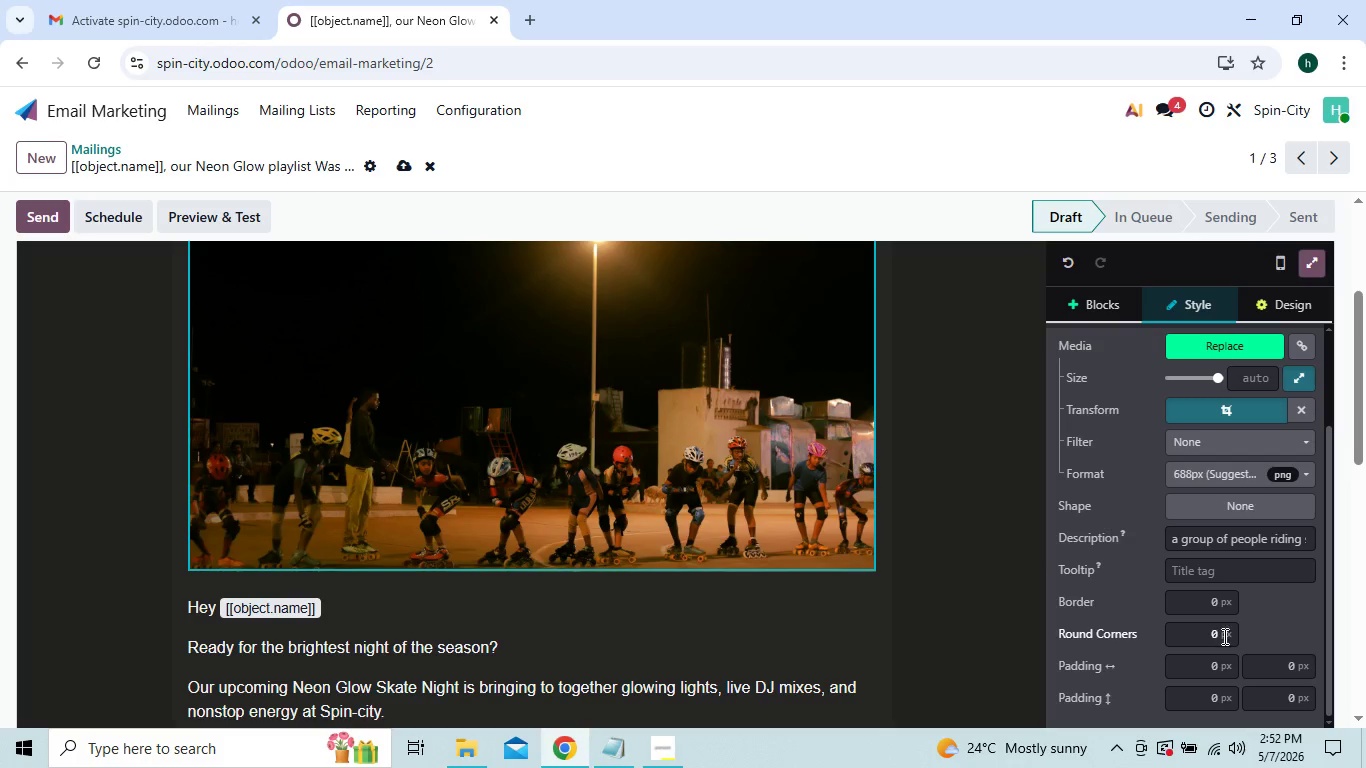 
left_click([1213, 635])
 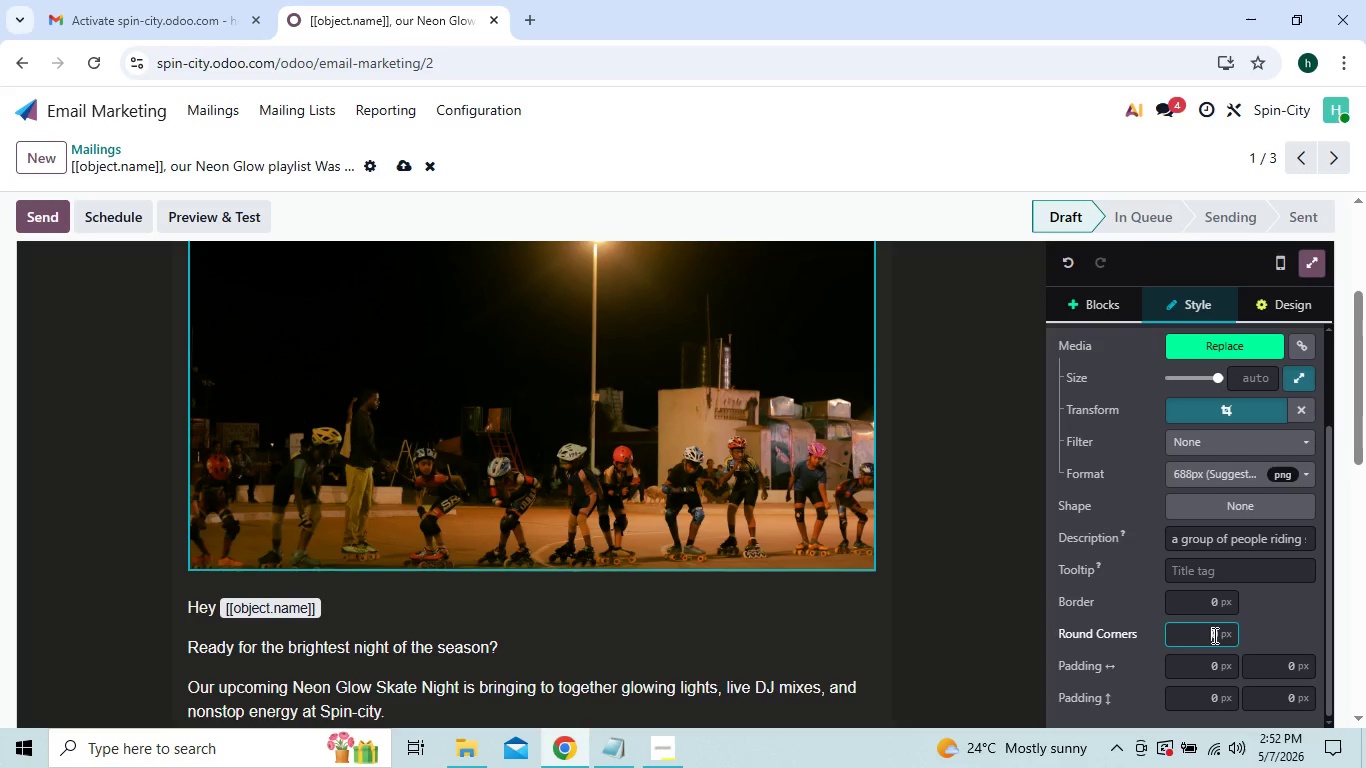 
key(4)
 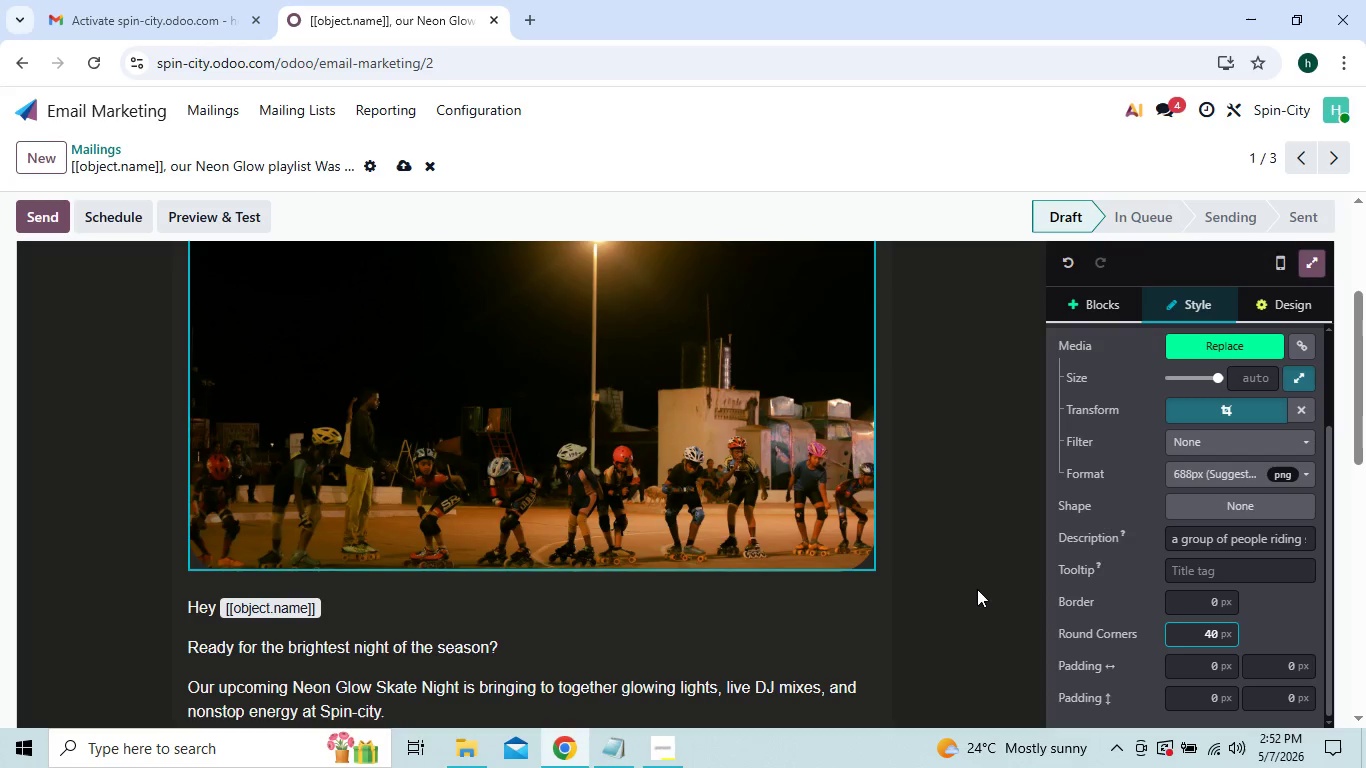 
left_click([974, 589])
 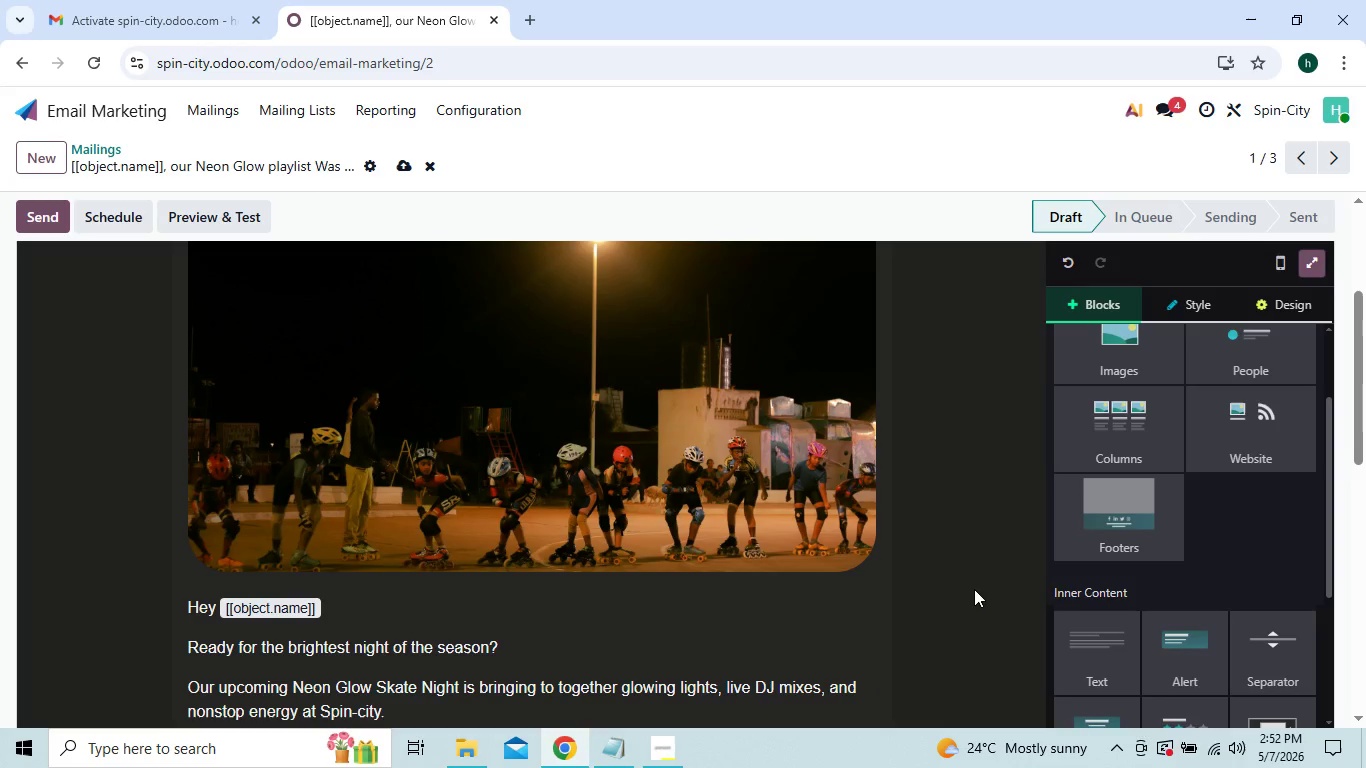 
key(ArrowRight)
 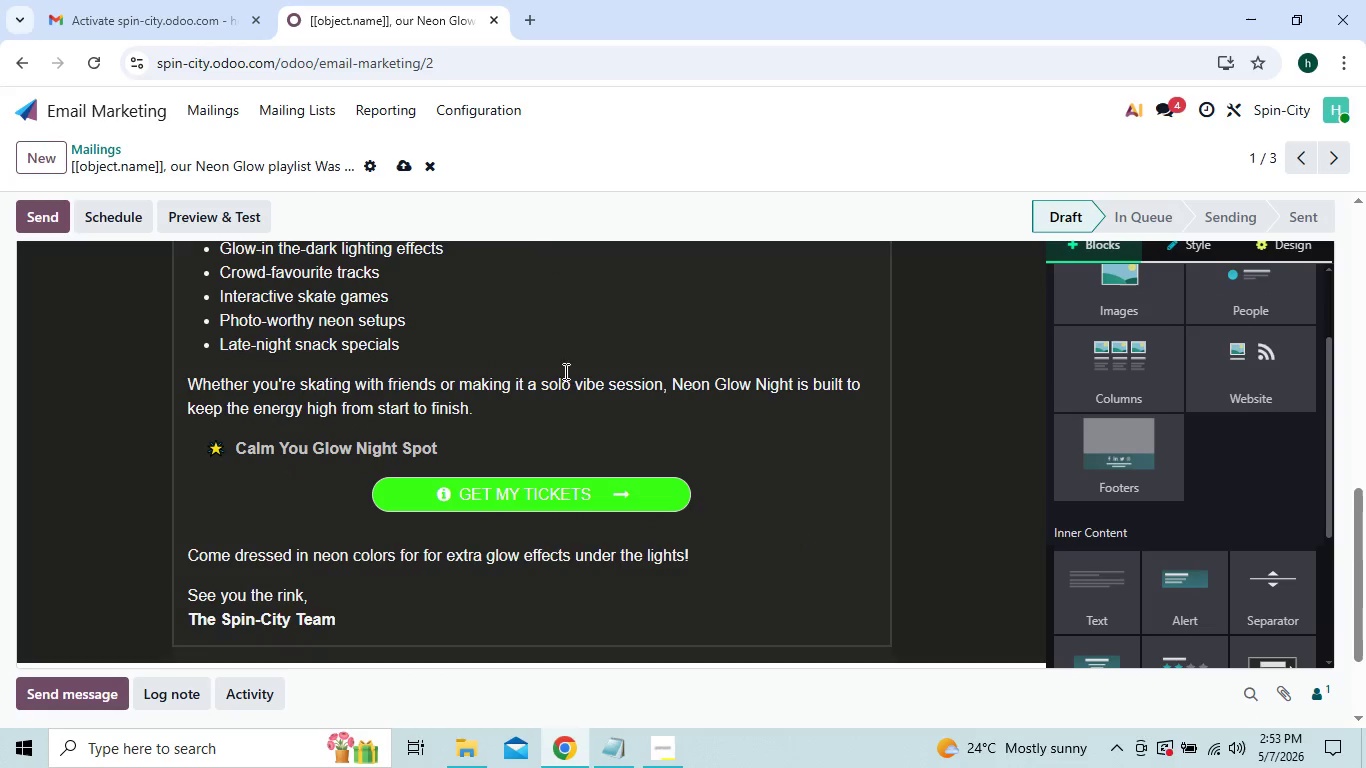 
left_click([397, 166])
 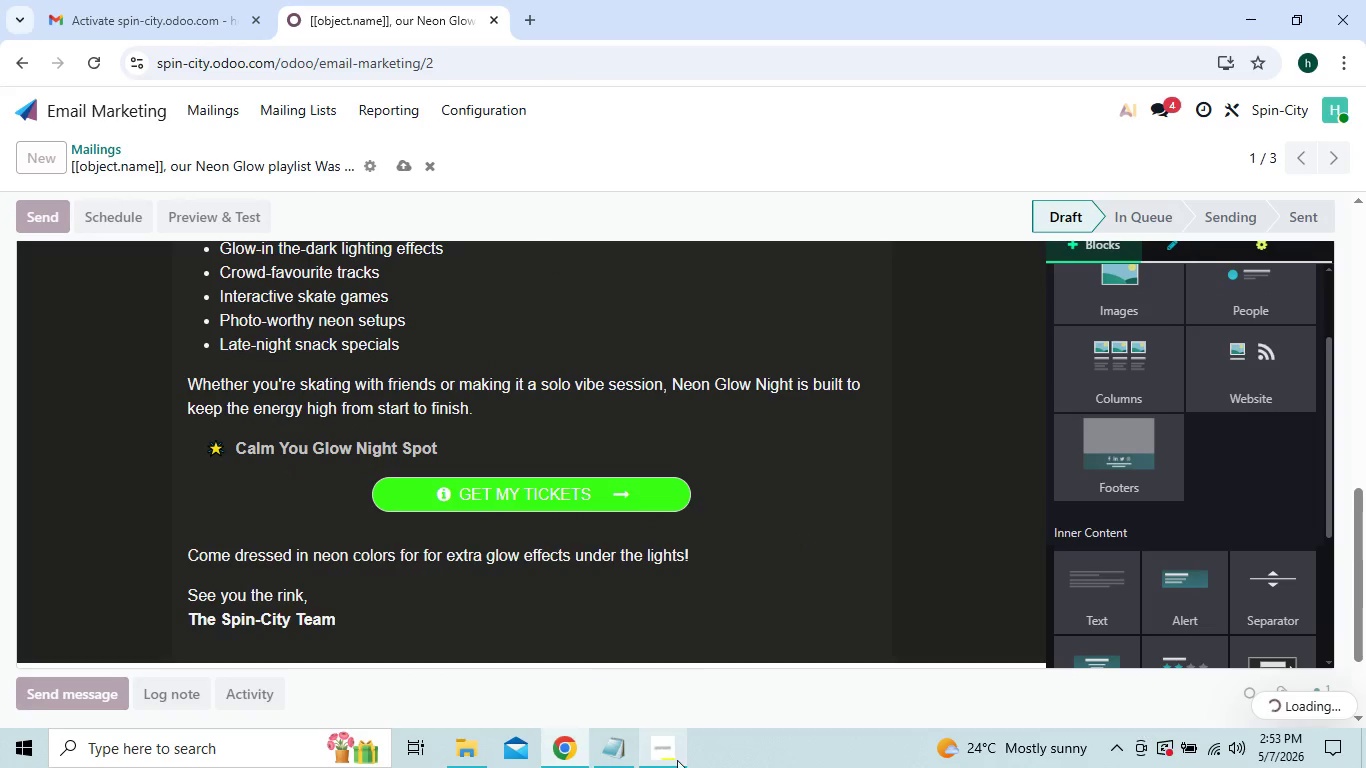 
left_click([677, 760])